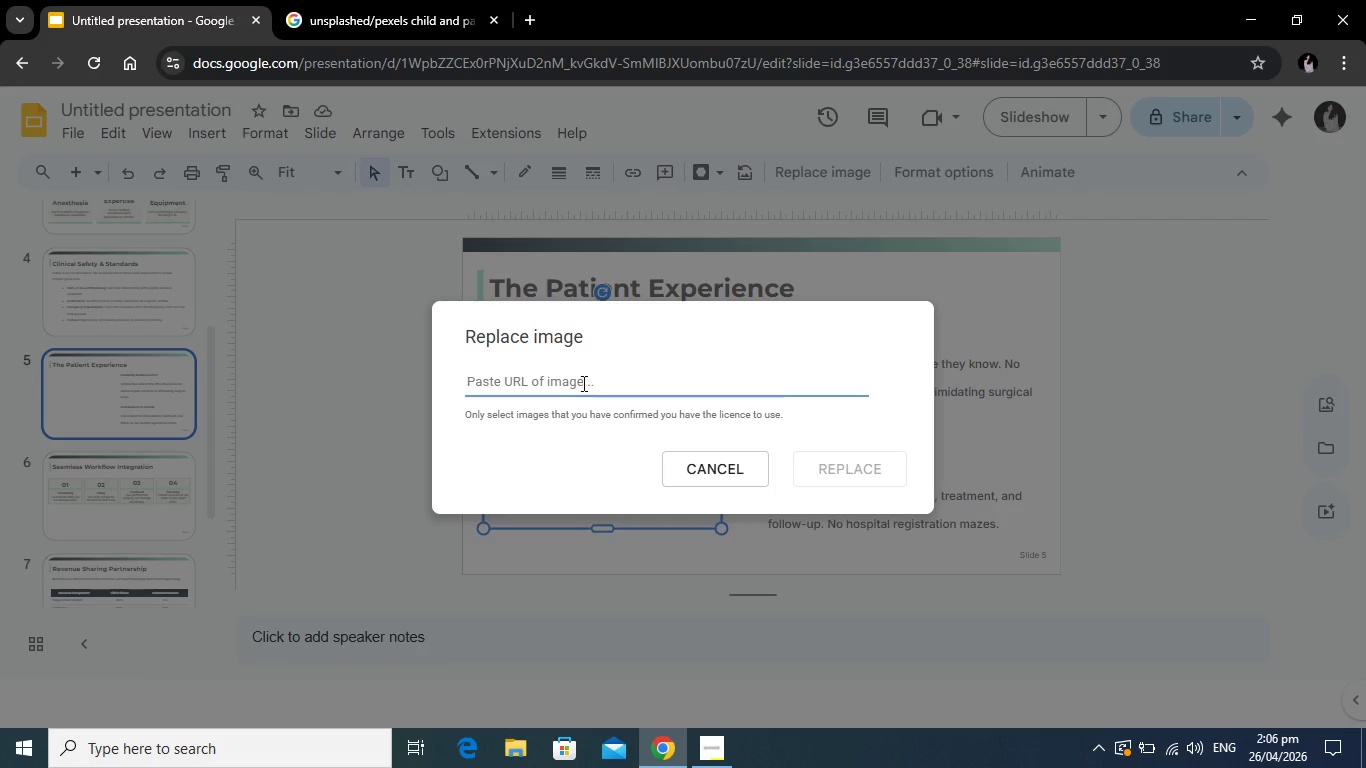 
left_click([582, 383])
 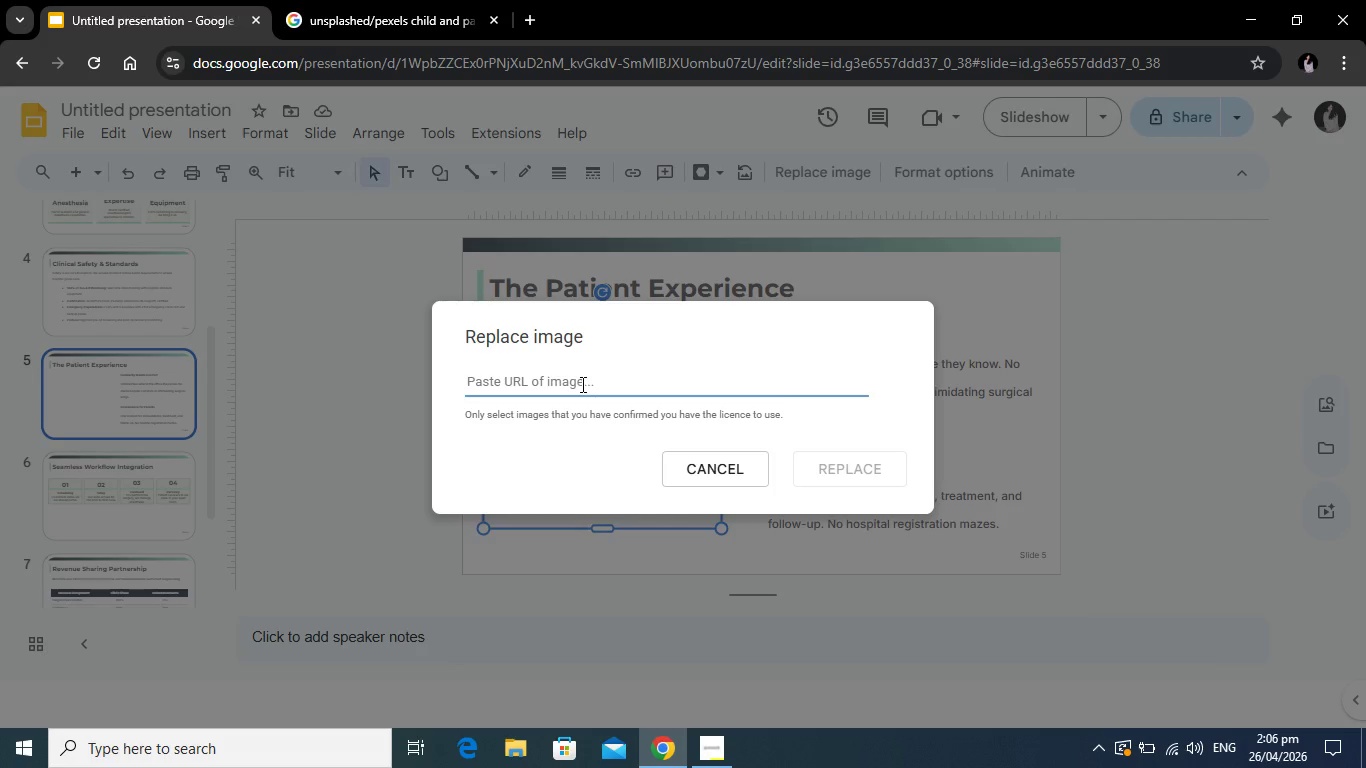 
right_click([581, 384])
 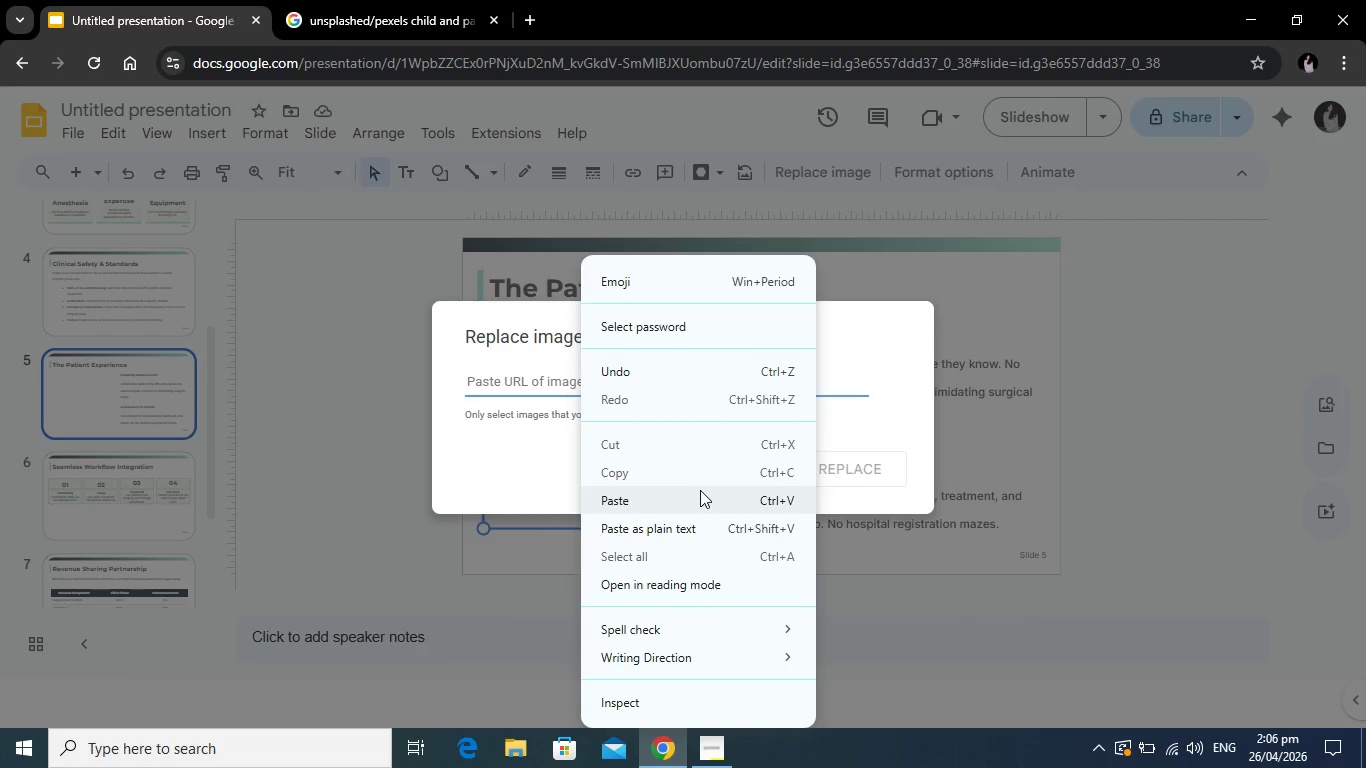 
left_click([700, 490])
 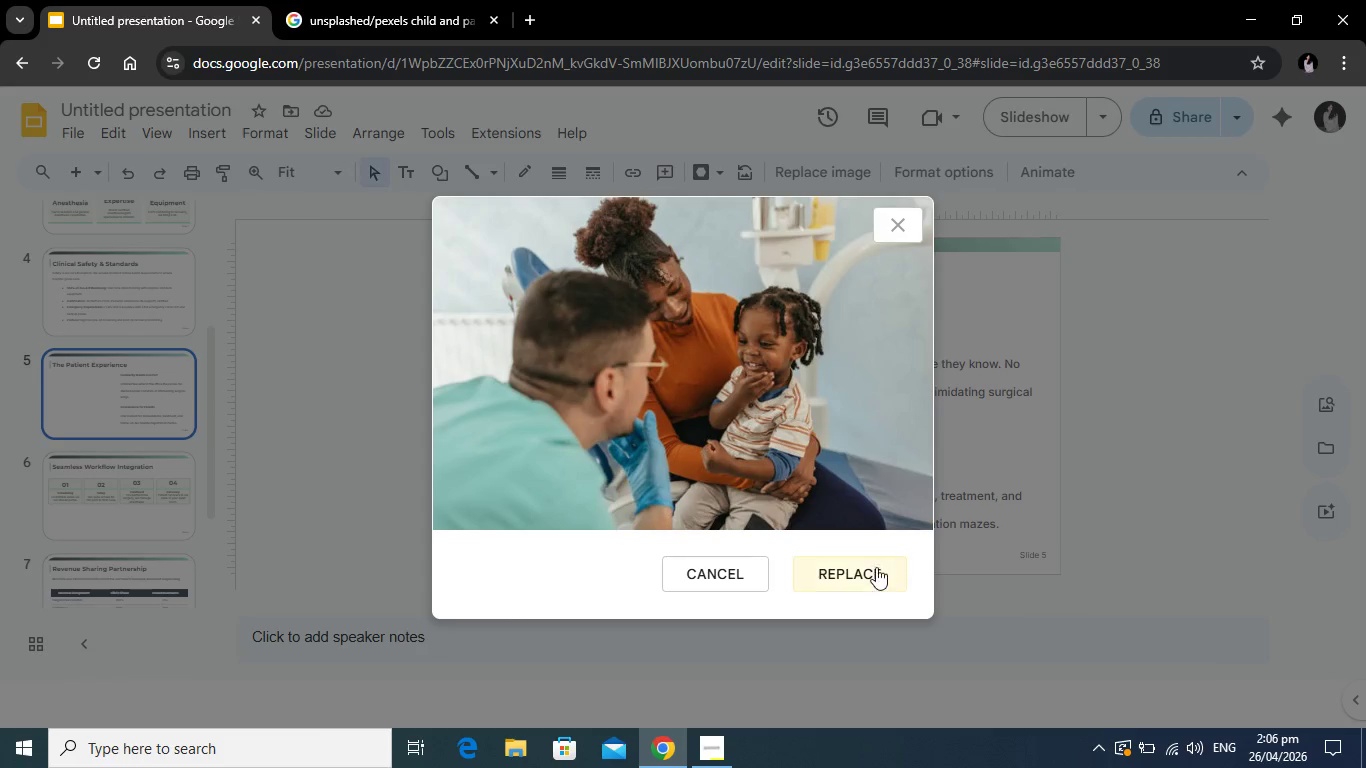 
left_click([863, 577])
 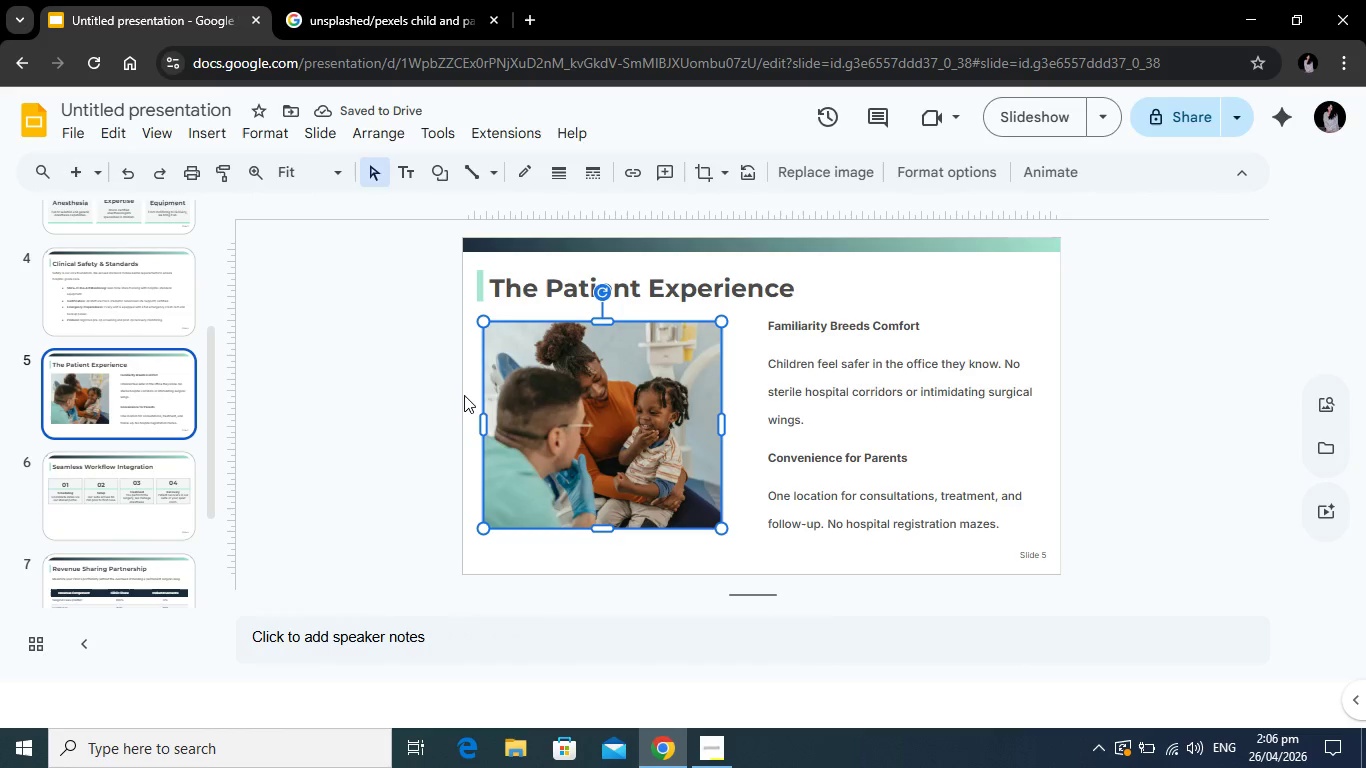 
left_click([379, 387])
 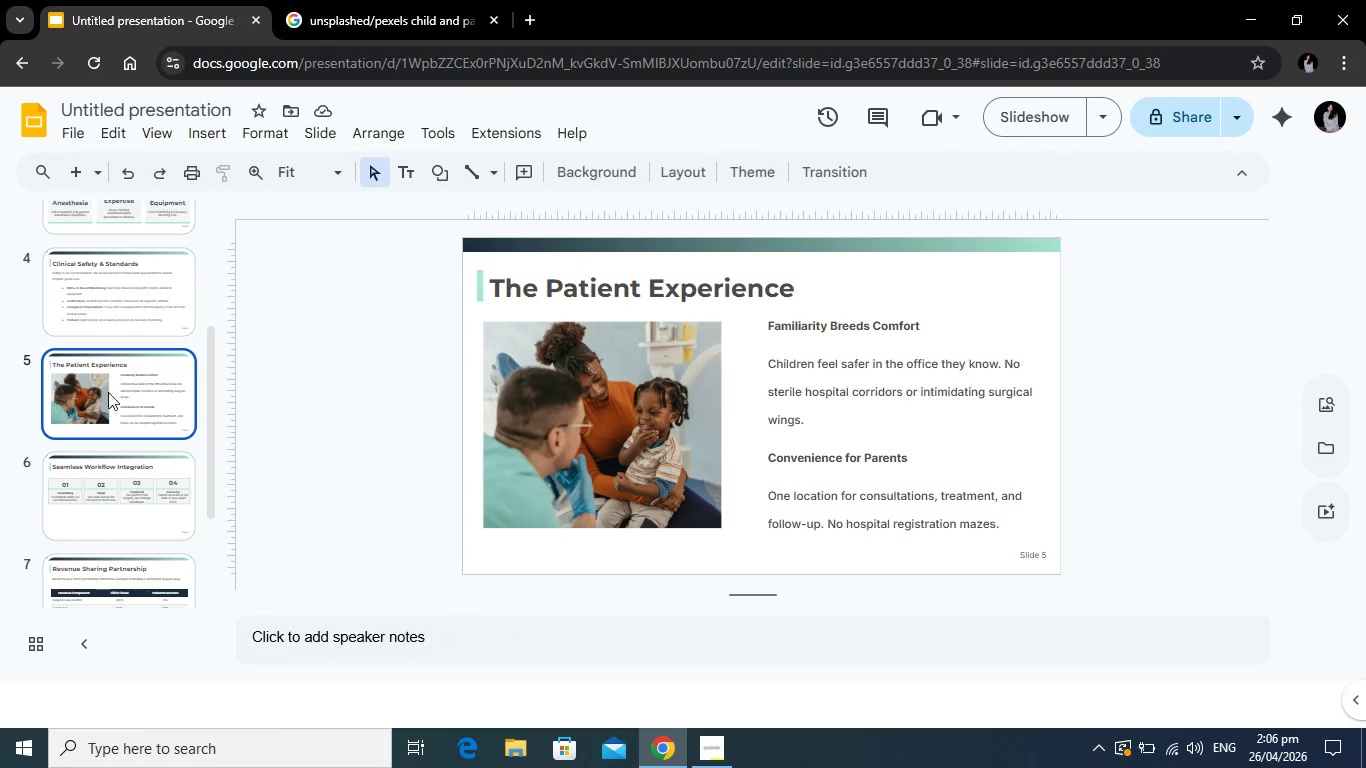 
scroll: coordinate [151, 412], scroll_direction: down, amount: 4.0
 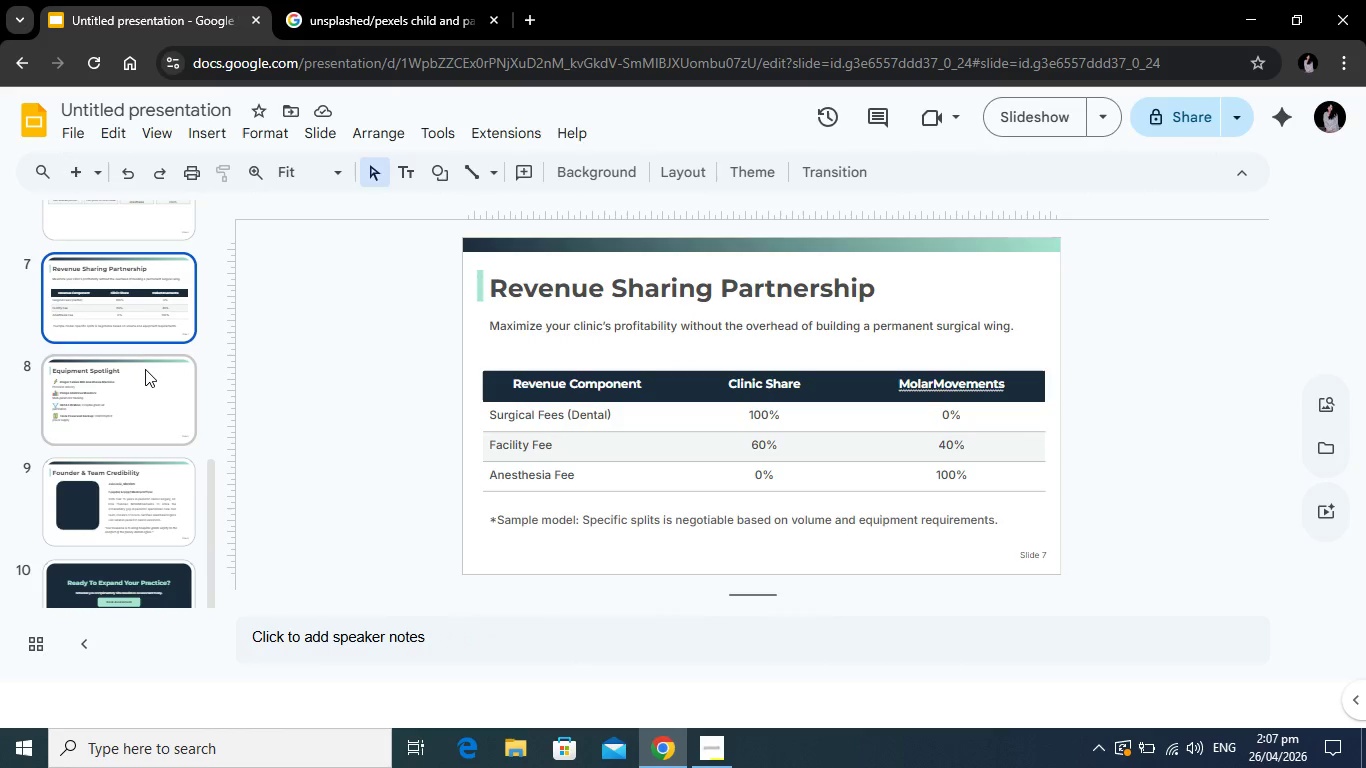 
left_click([145, 369])
 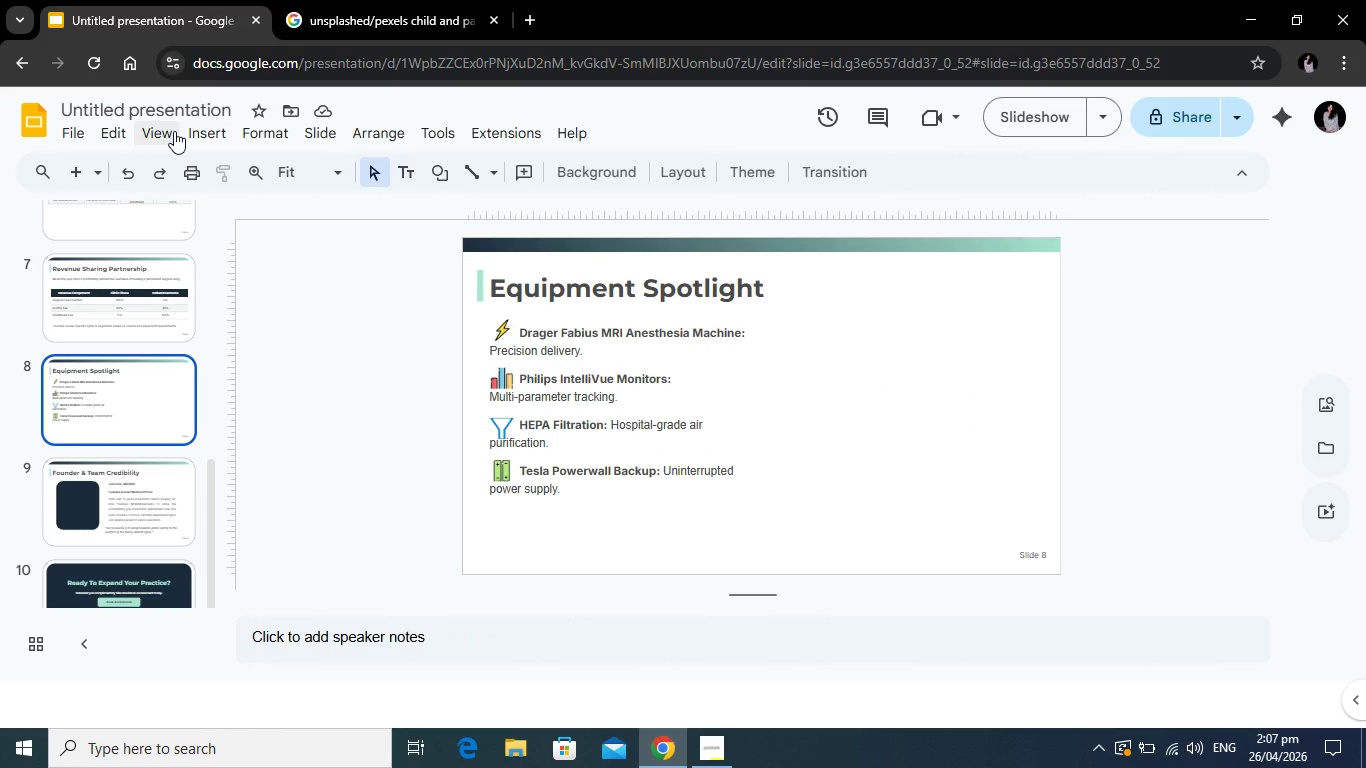 
left_click([174, 131])
 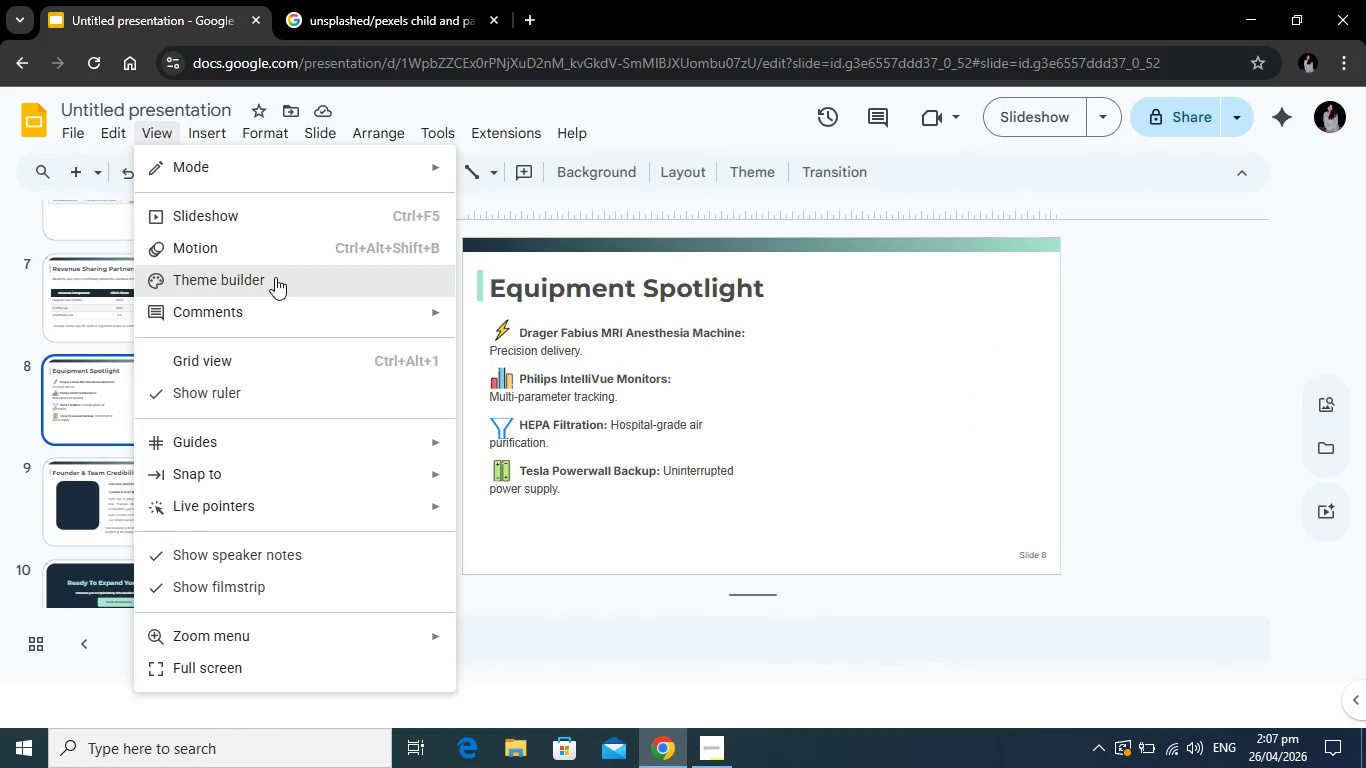 
left_click([275, 277])
 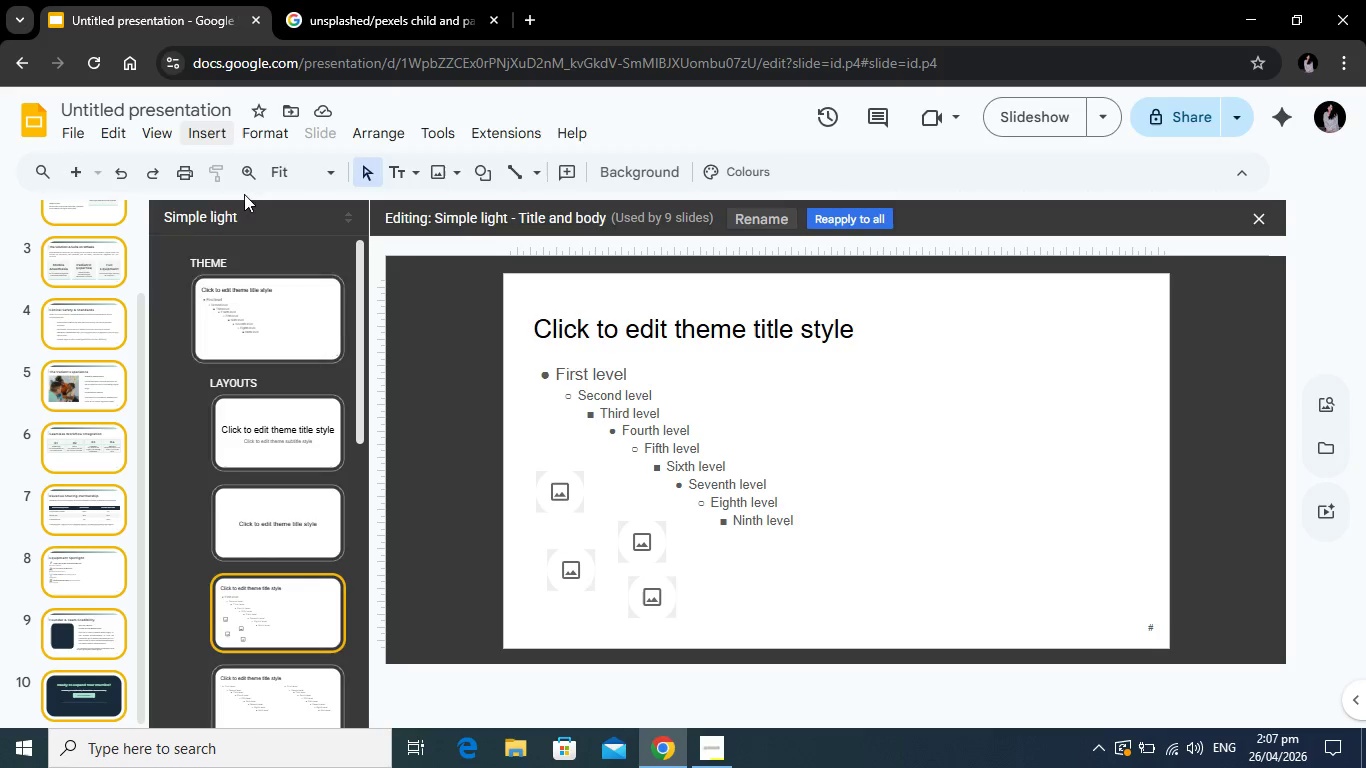 
wait(10.14)
 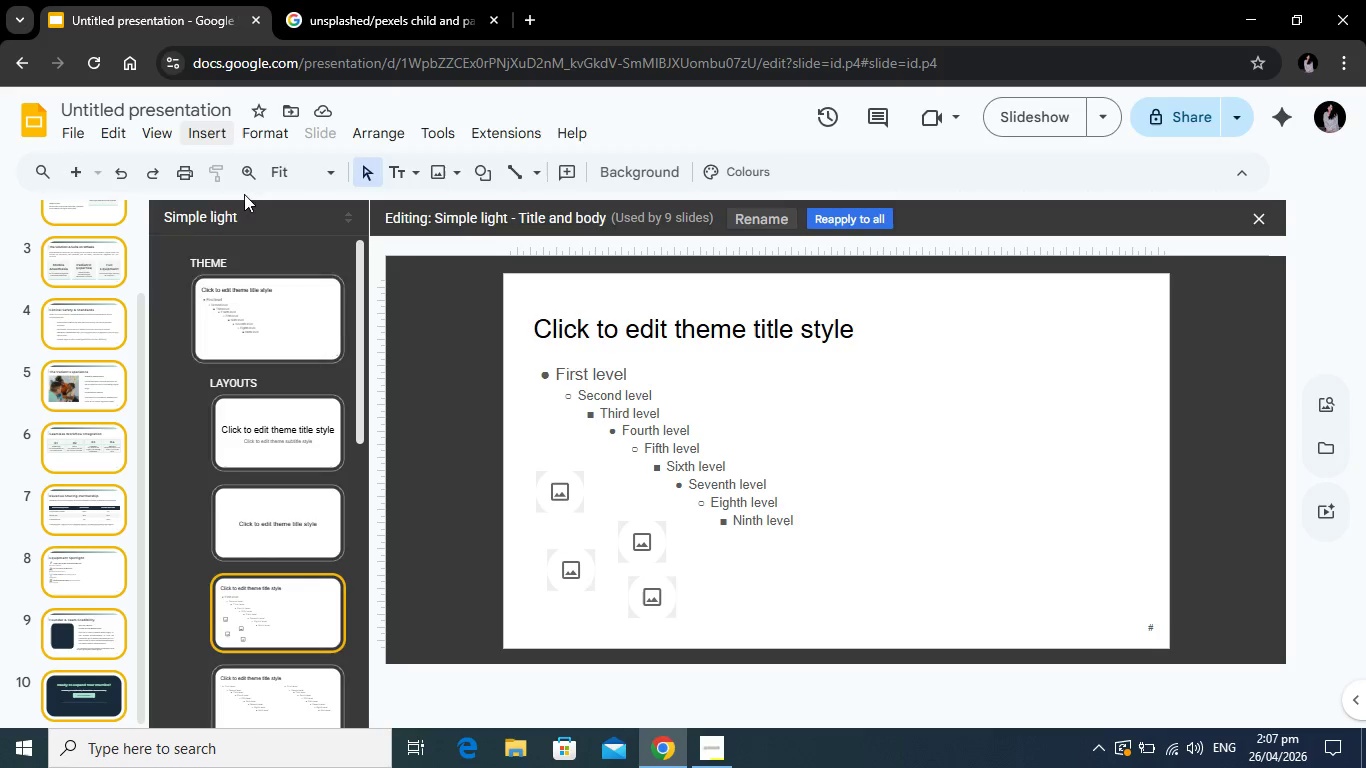 
left_click([209, 142])
 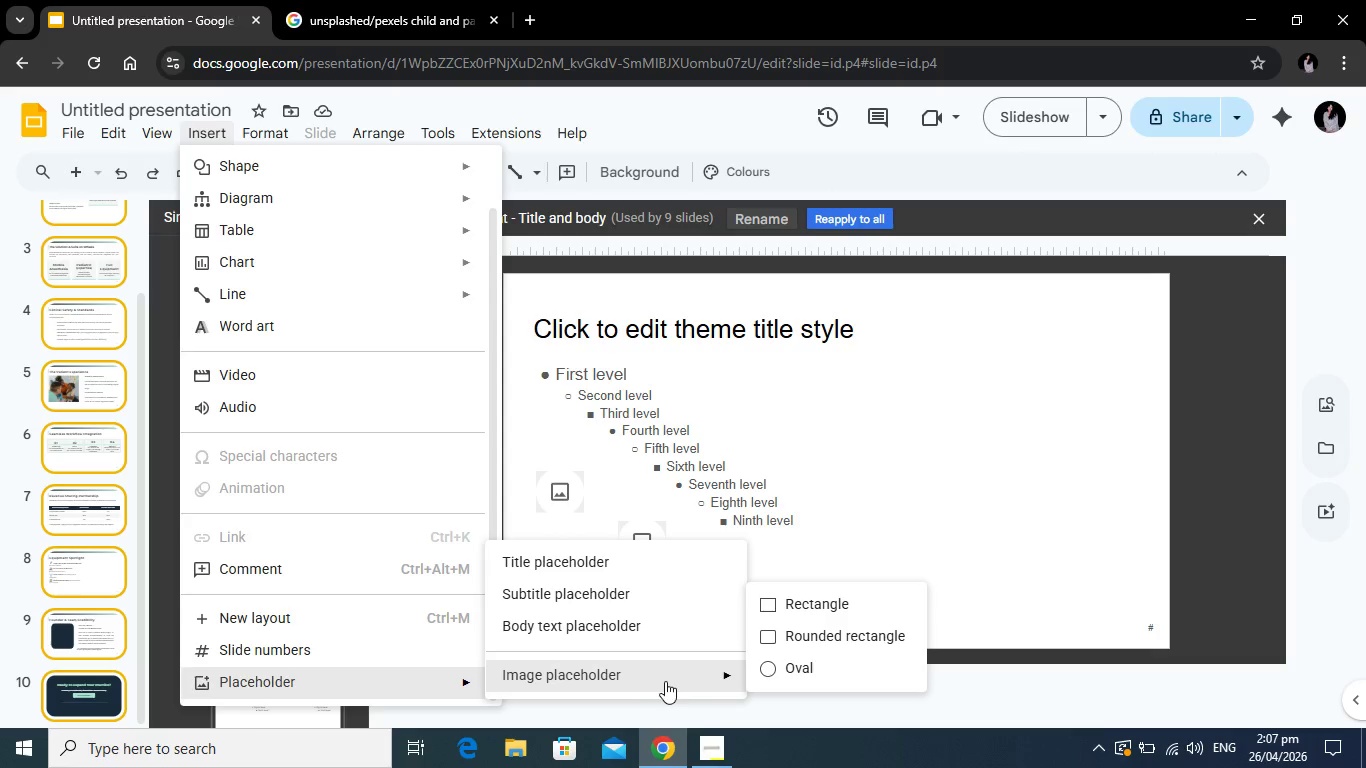 
wait(5.95)
 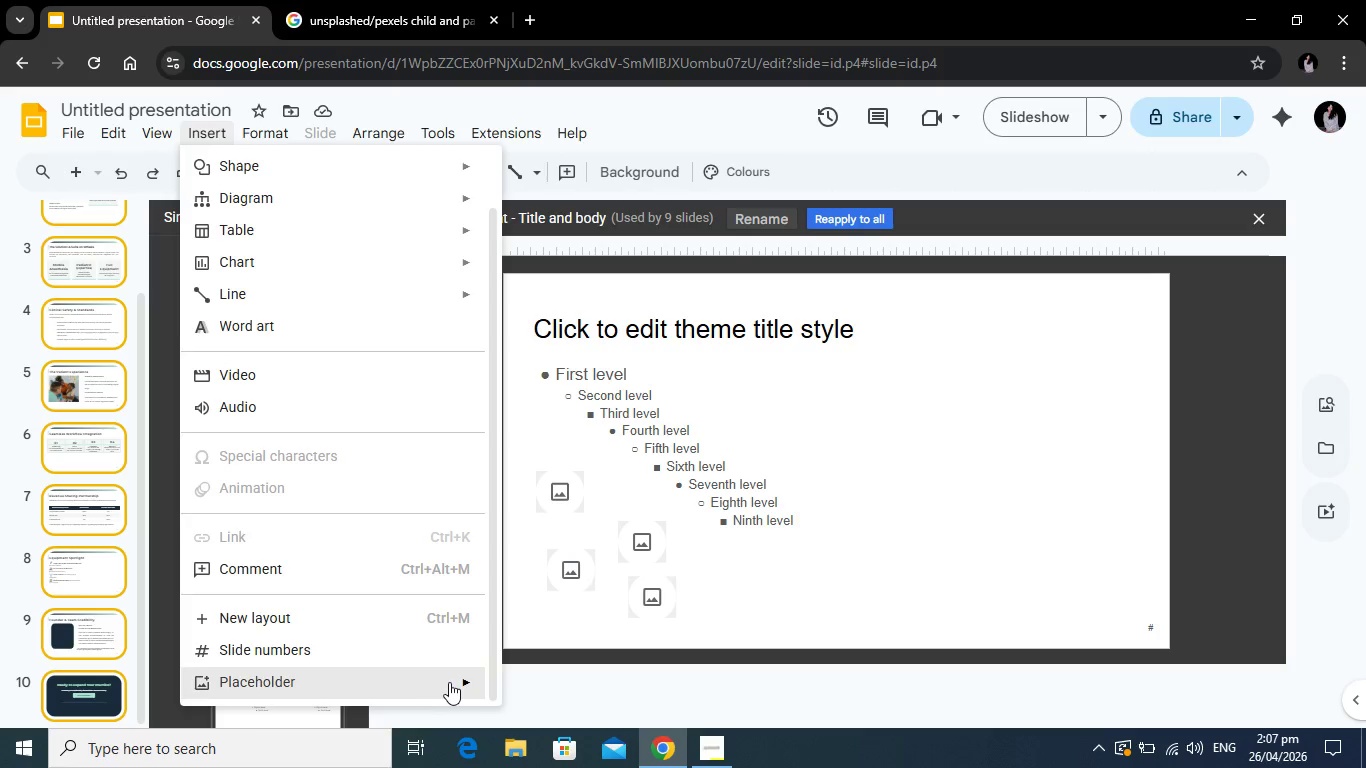 
left_click([825, 604])
 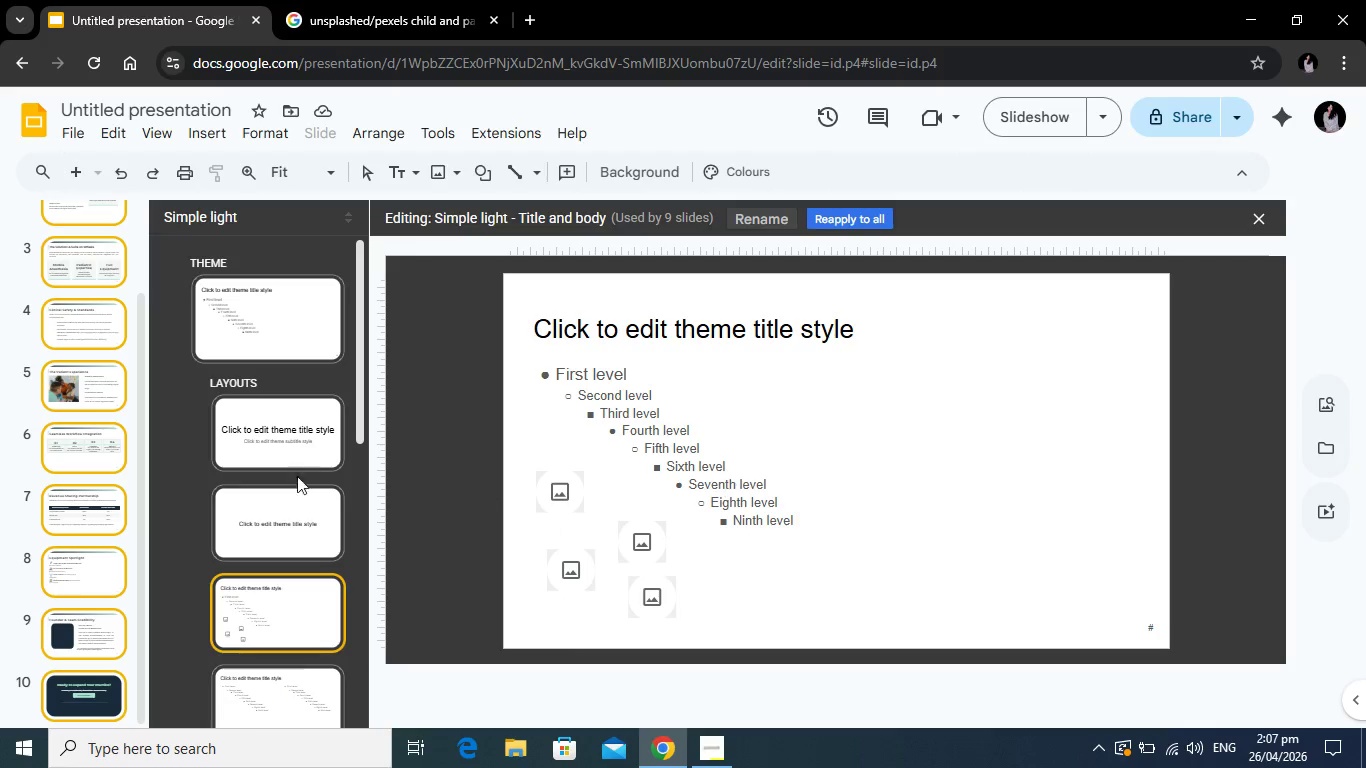 
scroll: coordinate [229, 469], scroll_direction: down, amount: 4.0
 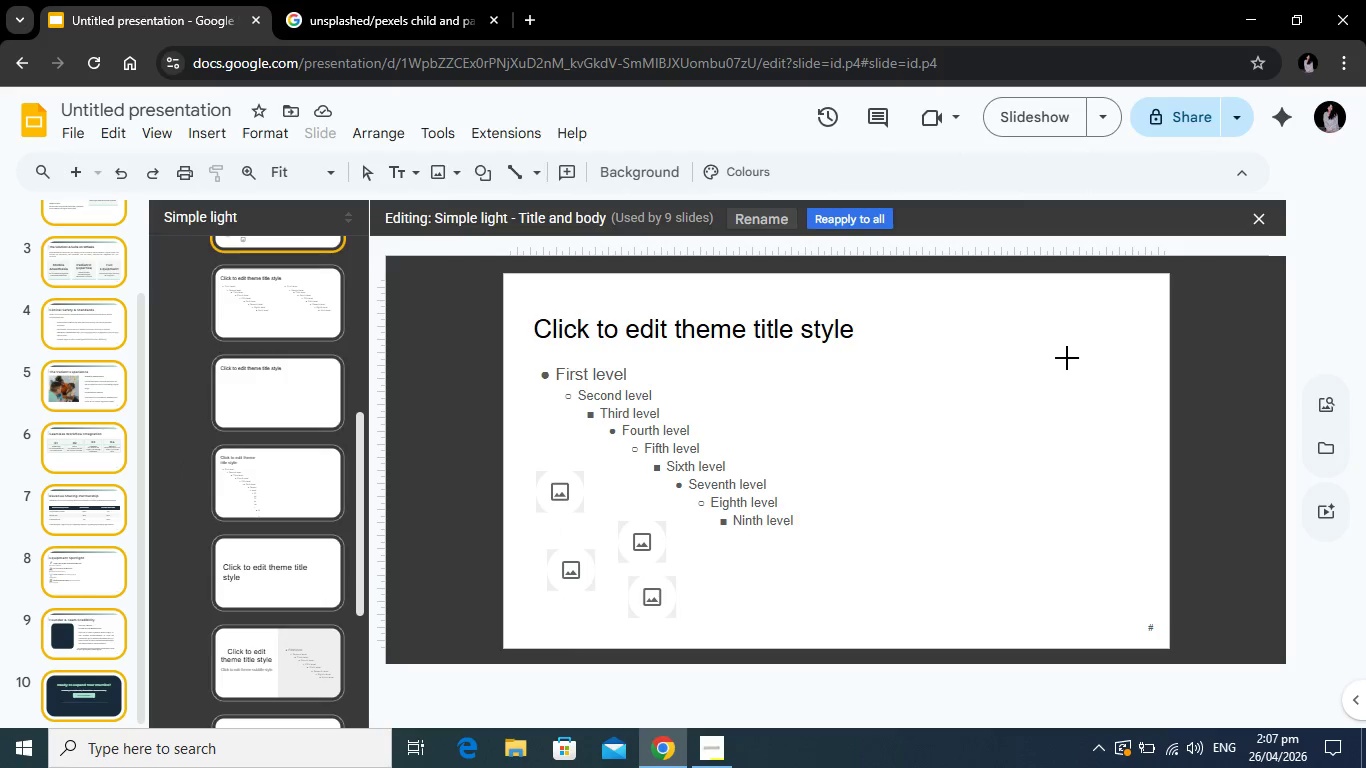 
left_click_drag(start_coordinate=[968, 370], to_coordinate=[1133, 554])
 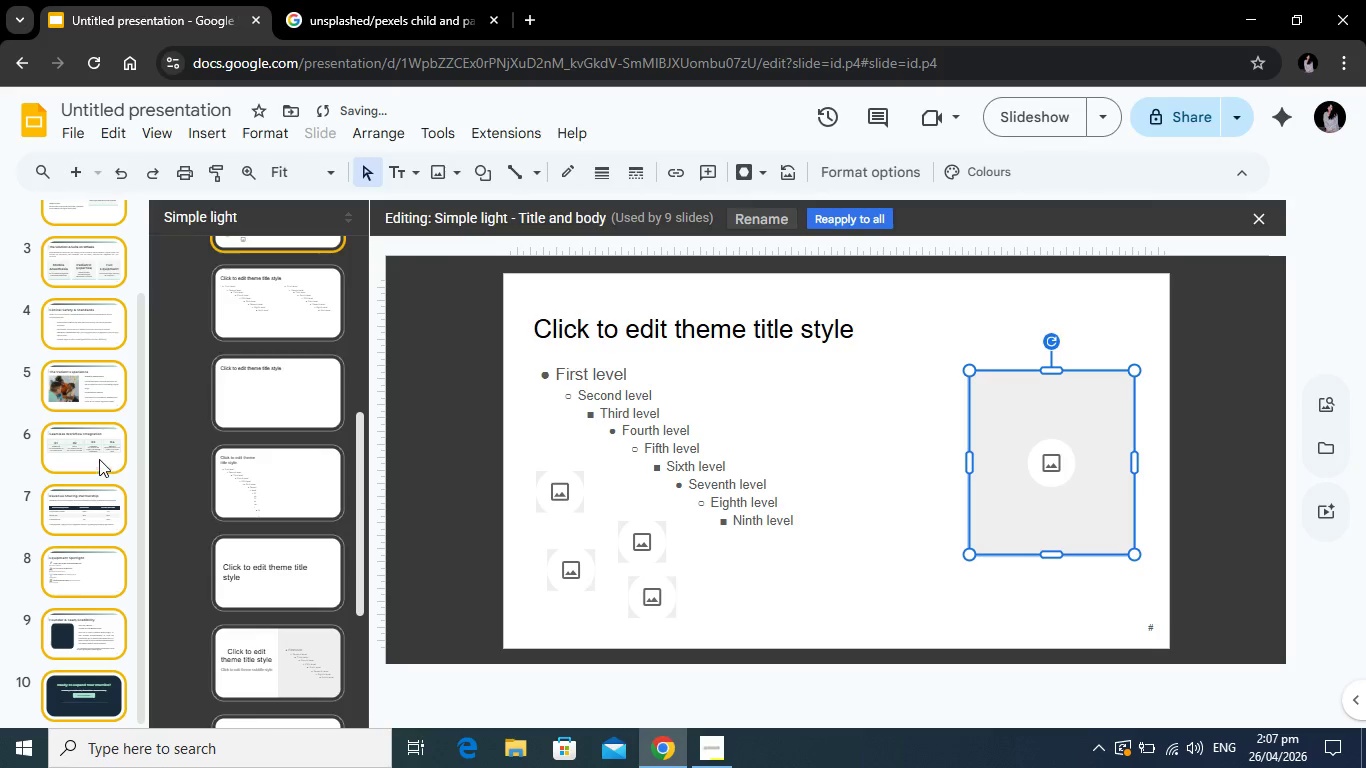 
left_click([90, 567])
 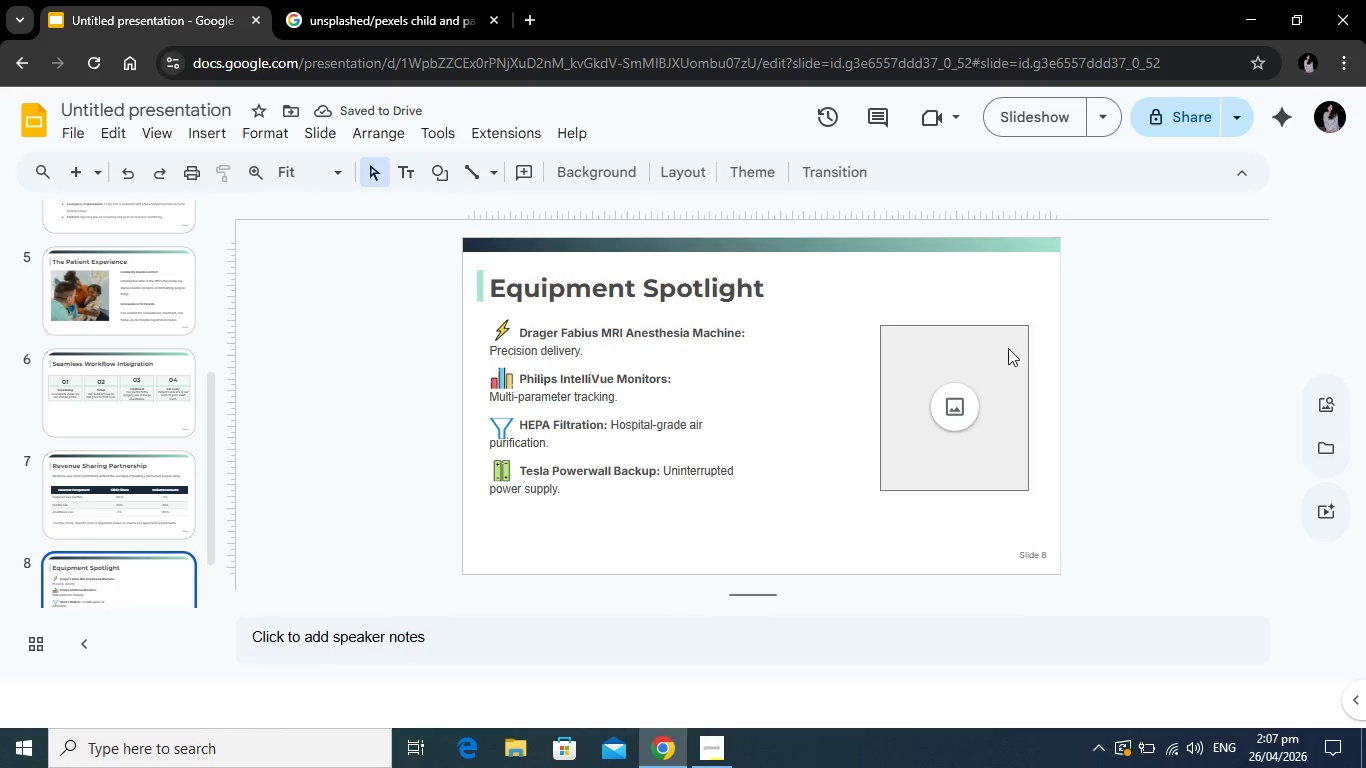 
left_click_drag(start_coordinate=[973, 367], to_coordinate=[892, 363])
 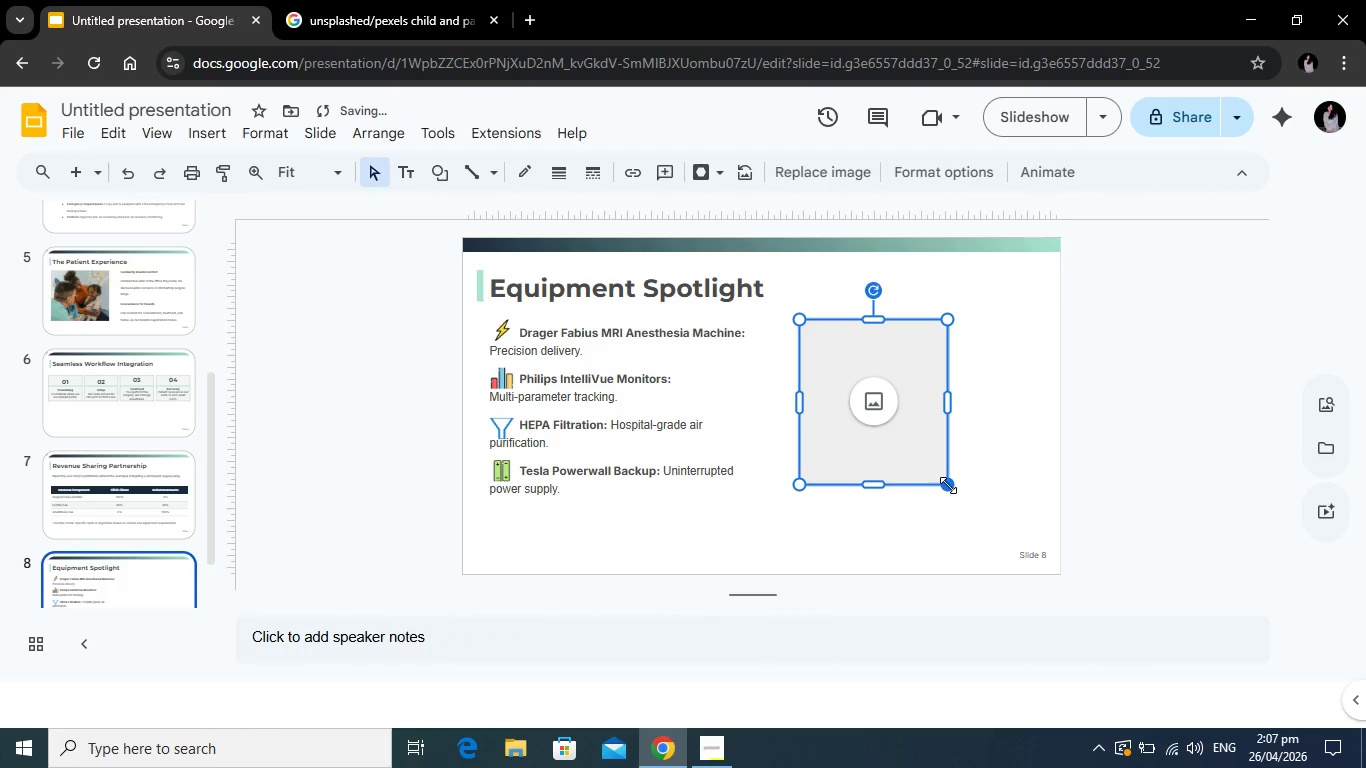 
left_click_drag(start_coordinate=[948, 484], to_coordinate=[999, 509])
 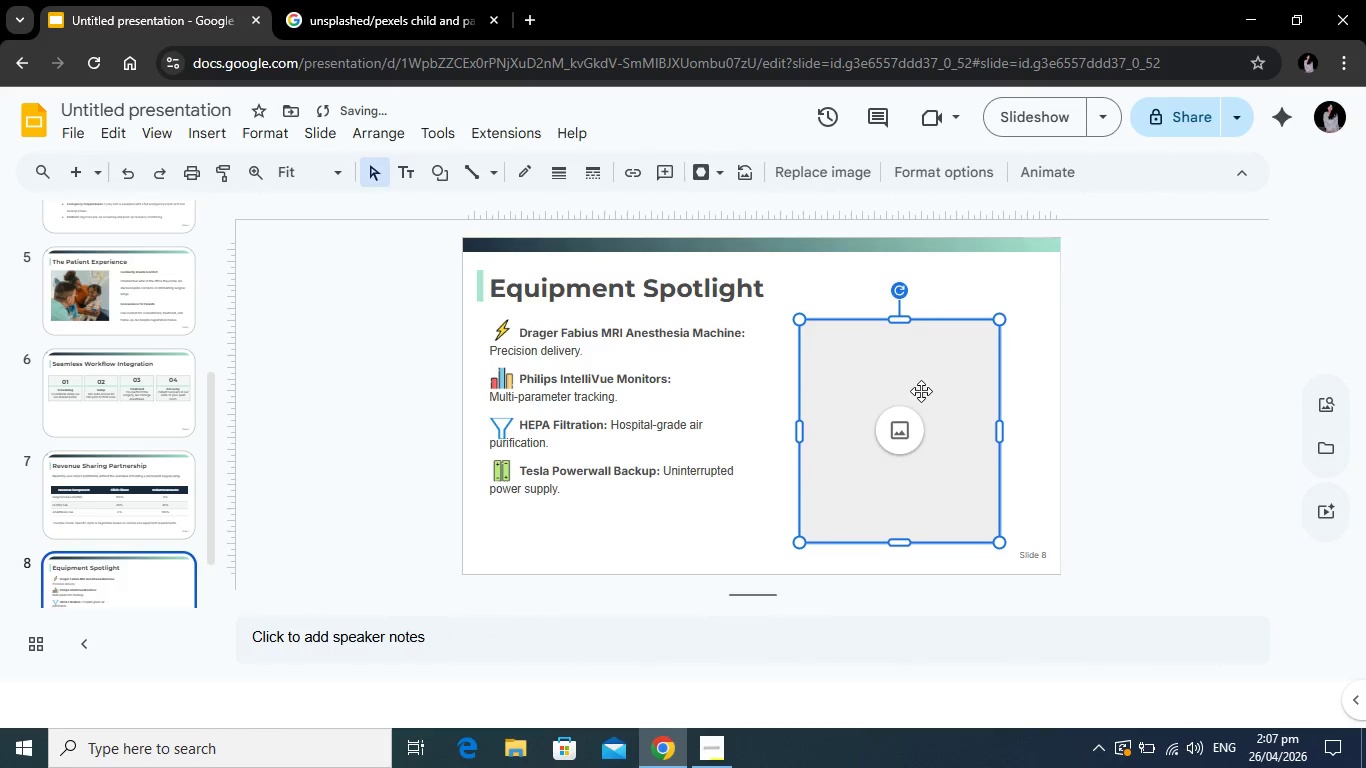 
left_click_drag(start_coordinate=[919, 391], to_coordinate=[938, 378])
 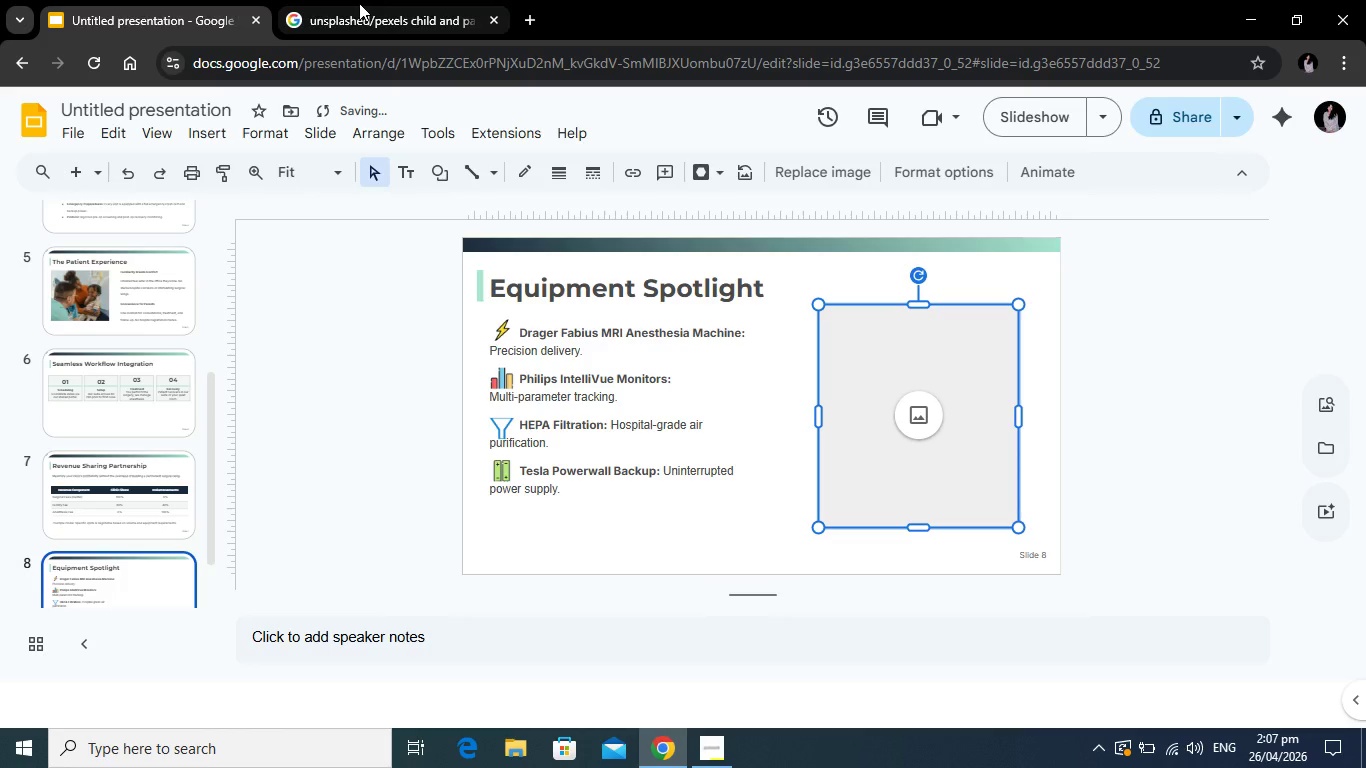 
left_click([359, 3])
 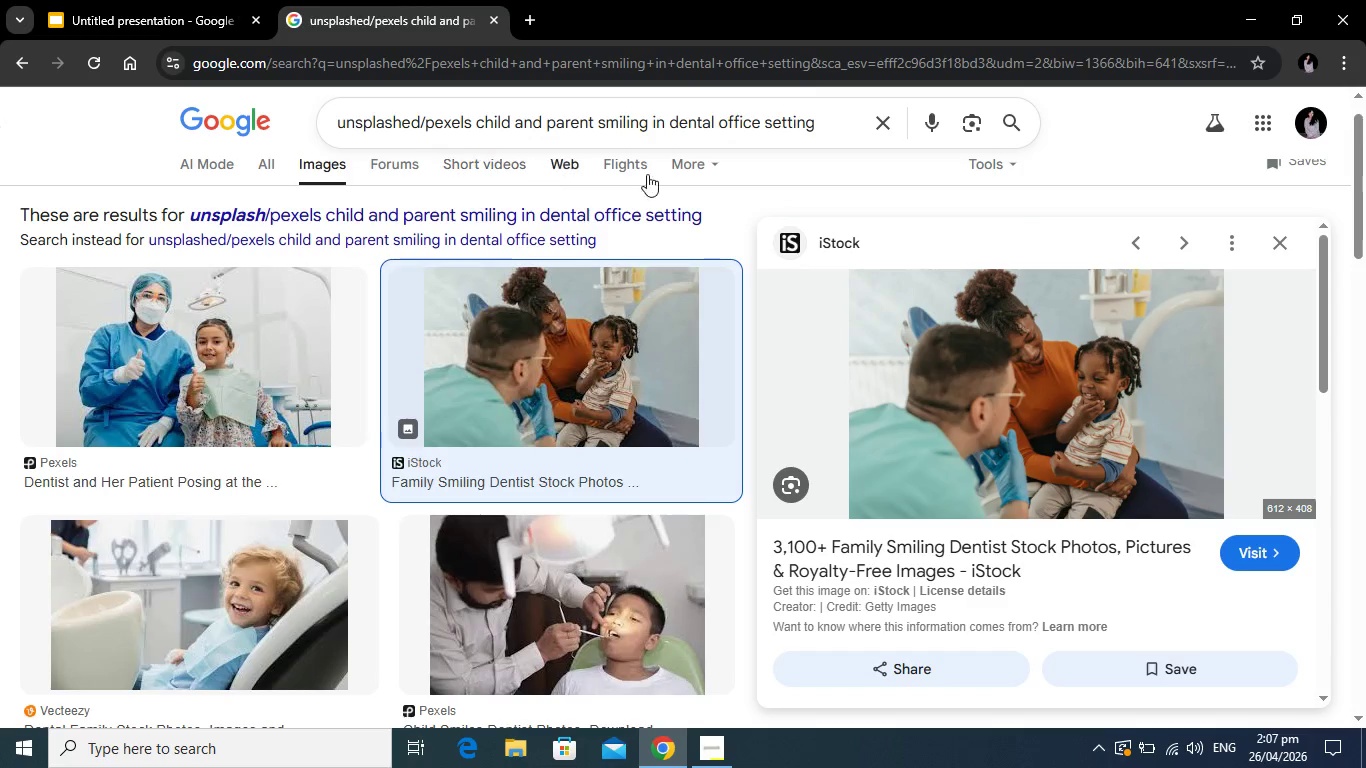 
left_click_drag(start_coordinate=[840, 128], to_coordinate=[476, 119])
 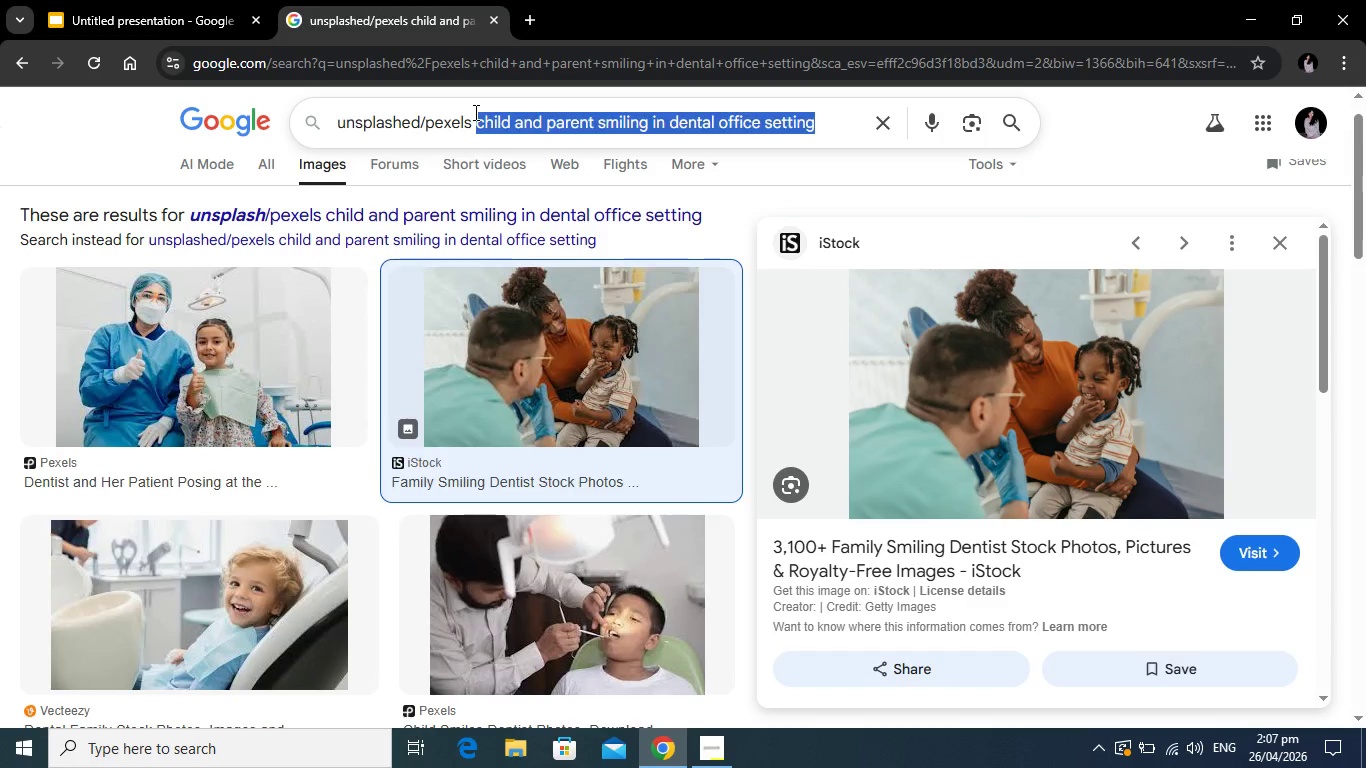 
key(Backspace)
 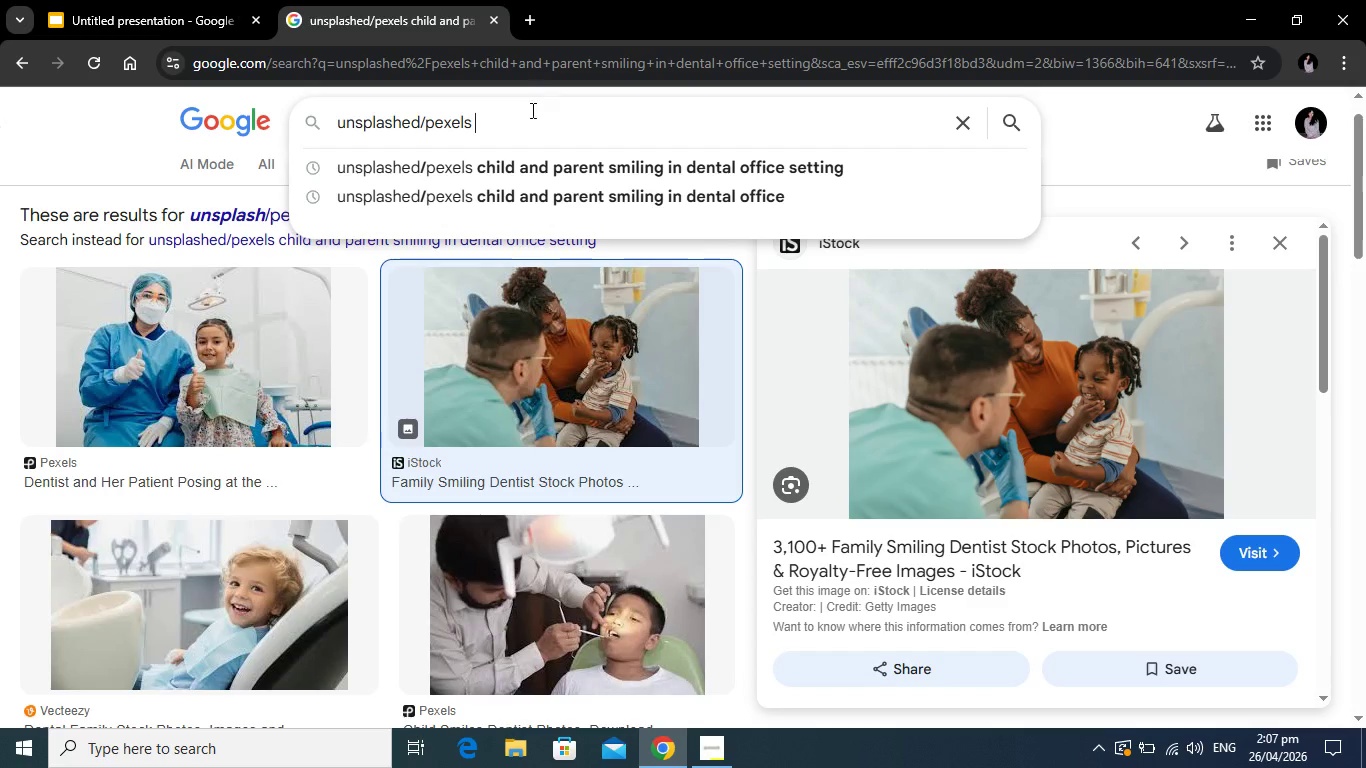 
type(3d rendr of mobile suite interior)
 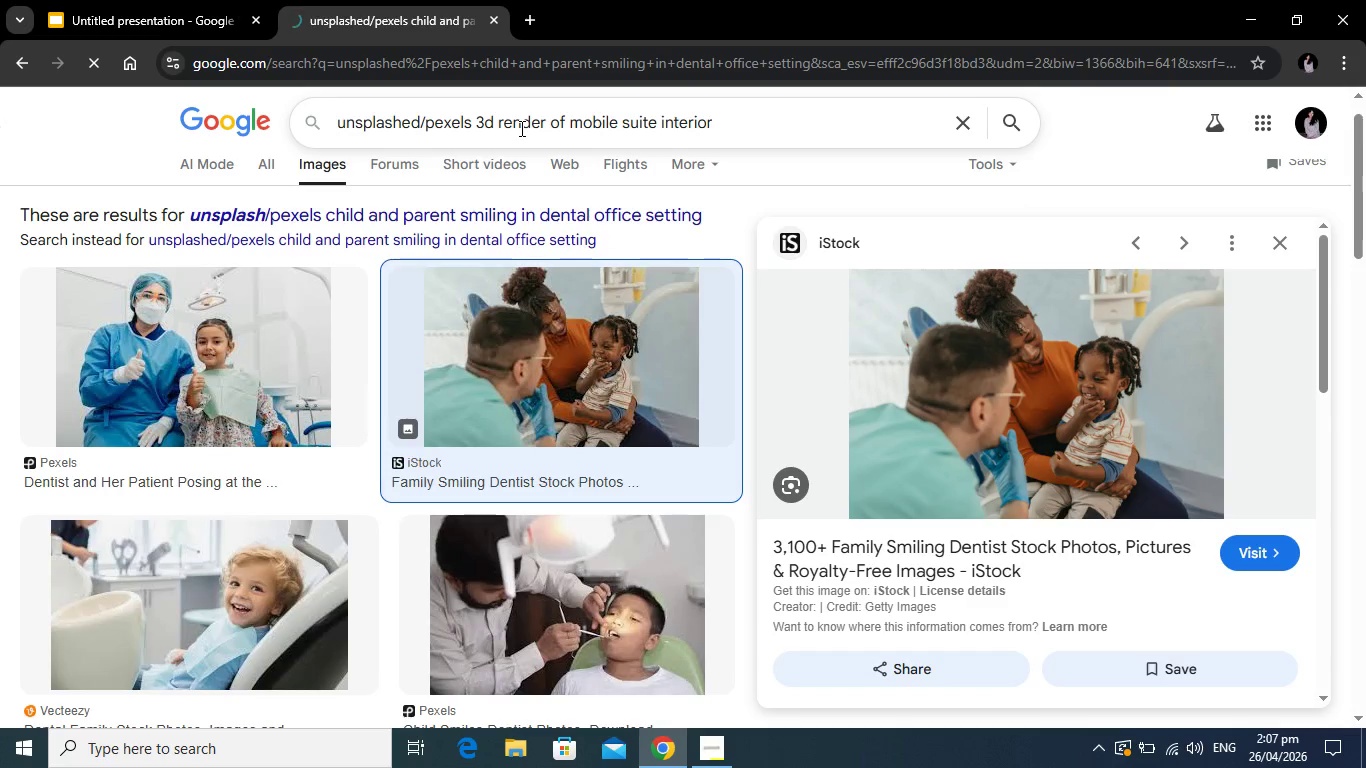 
key(Enter)
 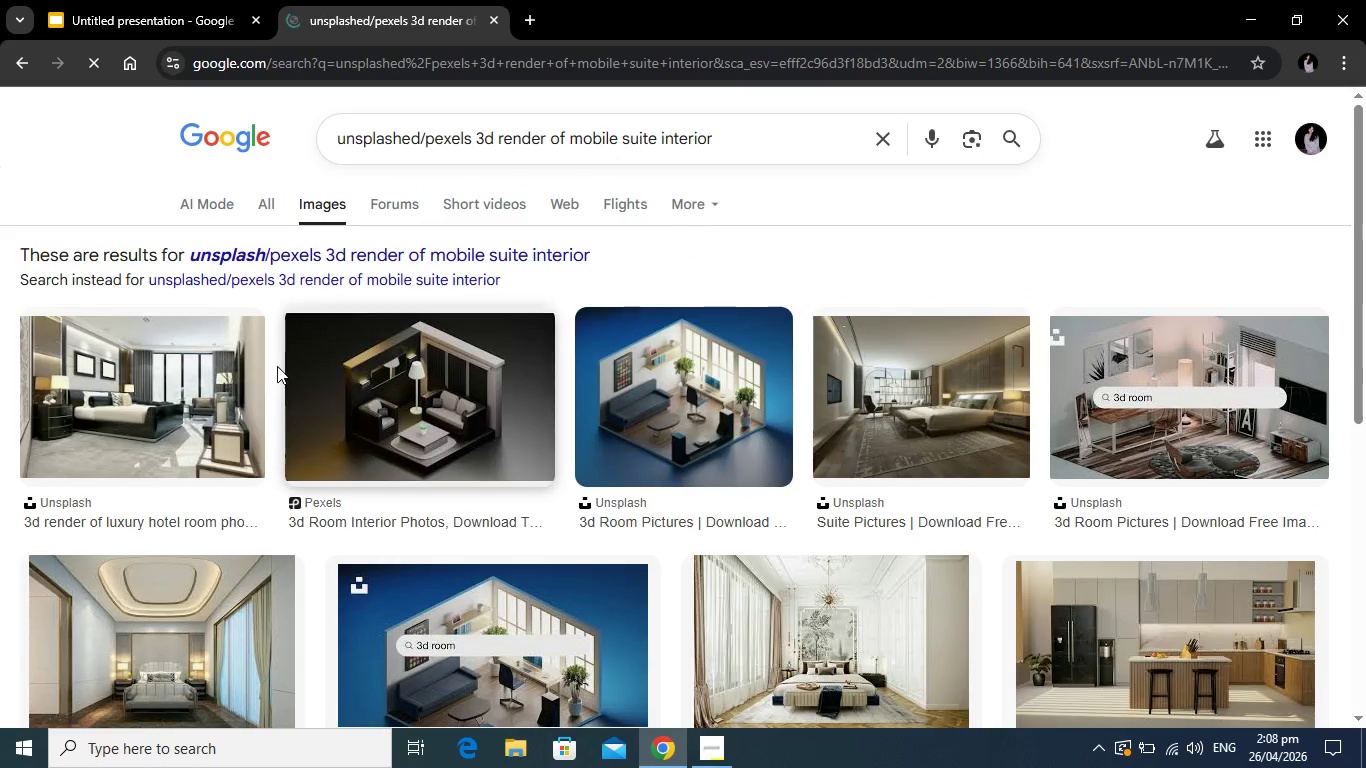 
scroll: coordinate [83, 347], scroll_direction: down, amount: 5.0
 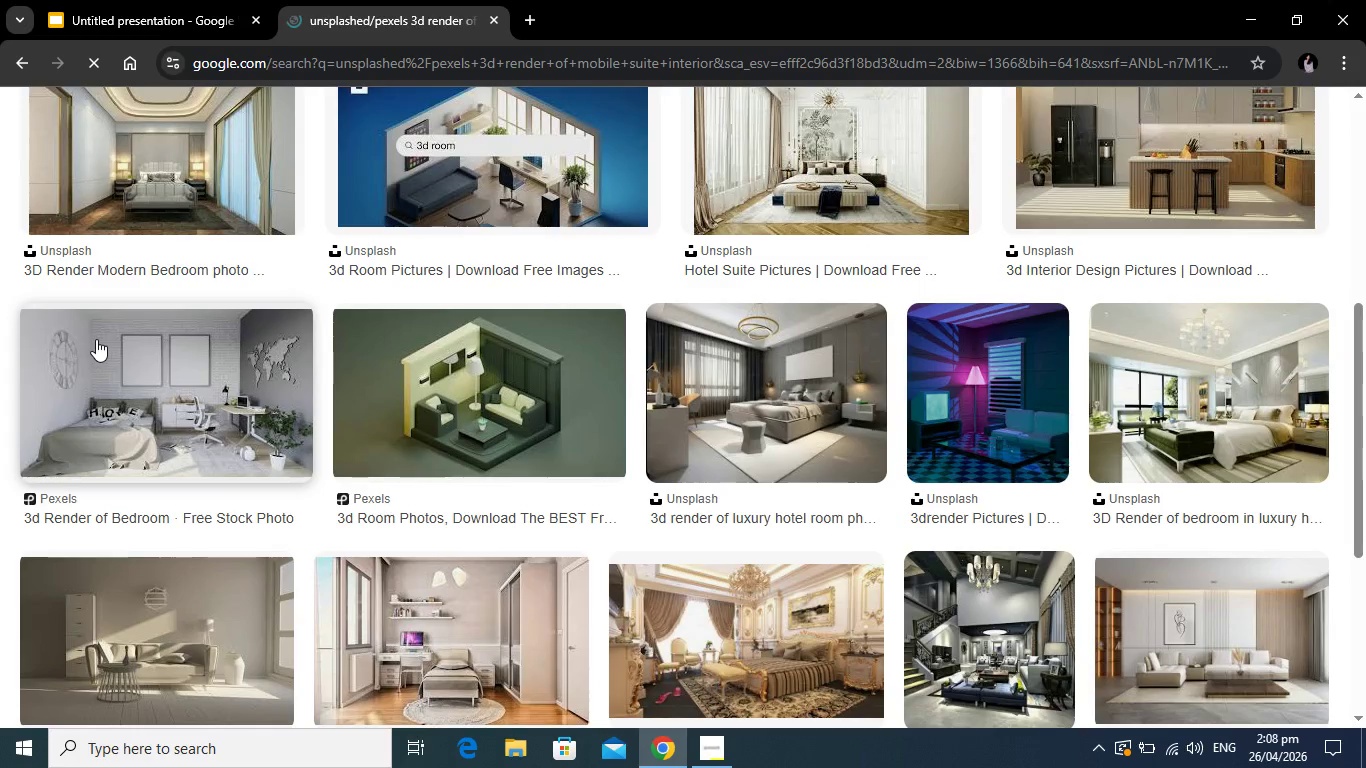 
scroll: coordinate [282, 373], scroll_direction: up, amount: 6.0
 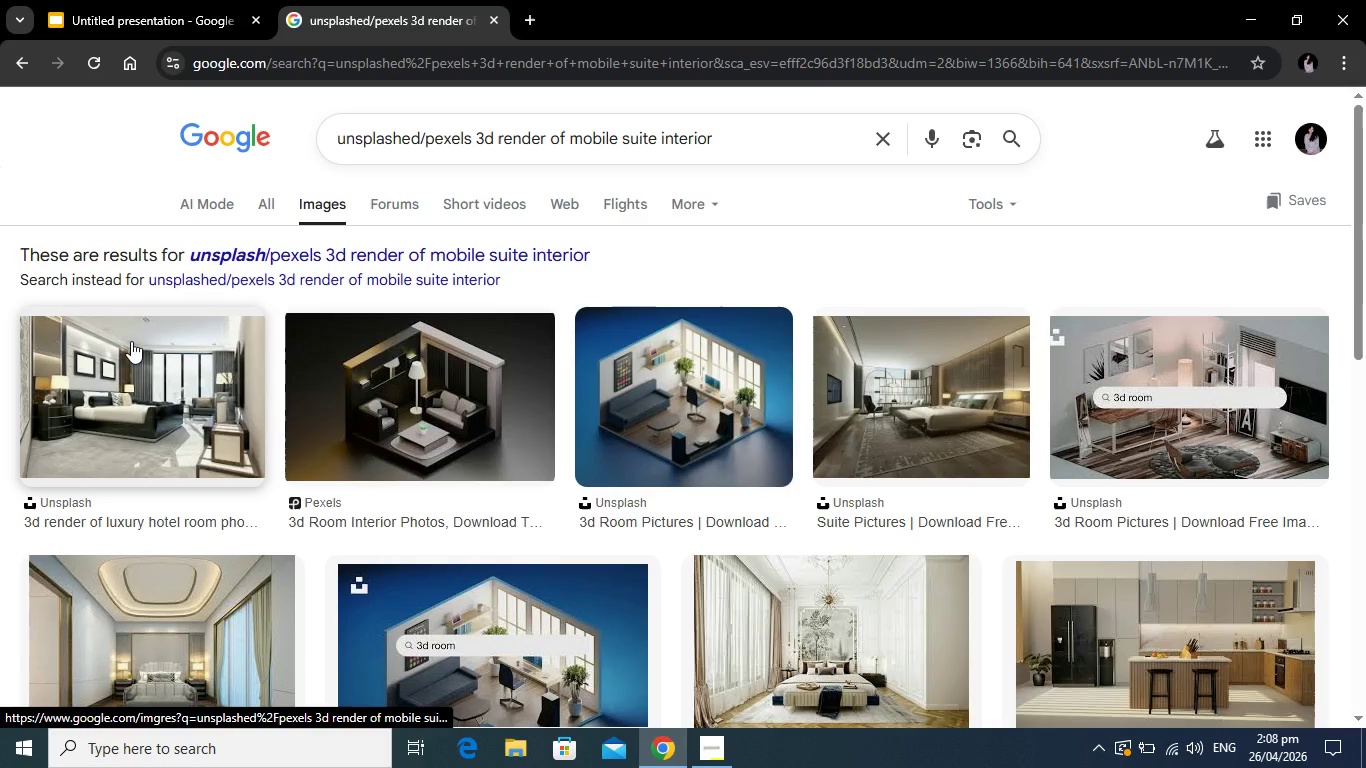 
scroll: coordinate [142, 342], scroll_direction: down, amount: 7.0
 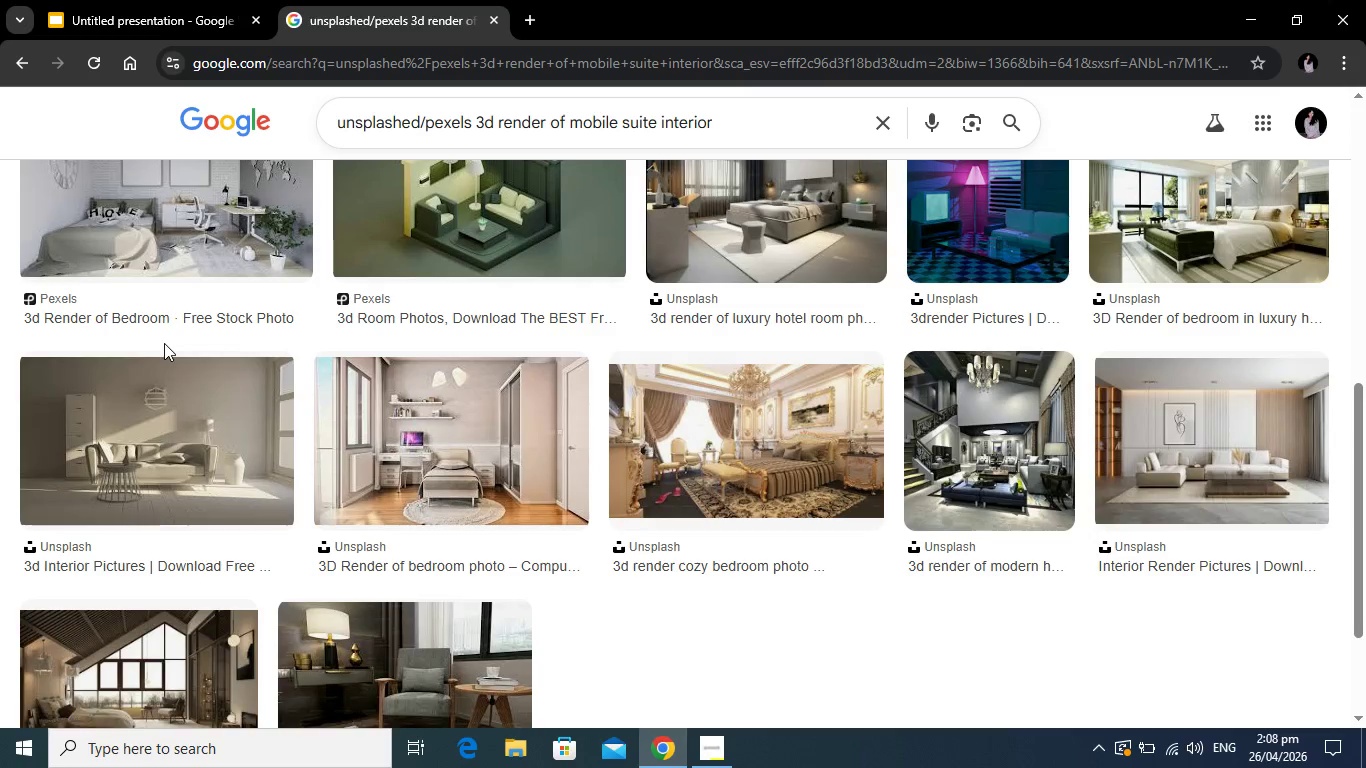 
scroll: coordinate [367, 303], scroll_direction: up, amount: 12.0
 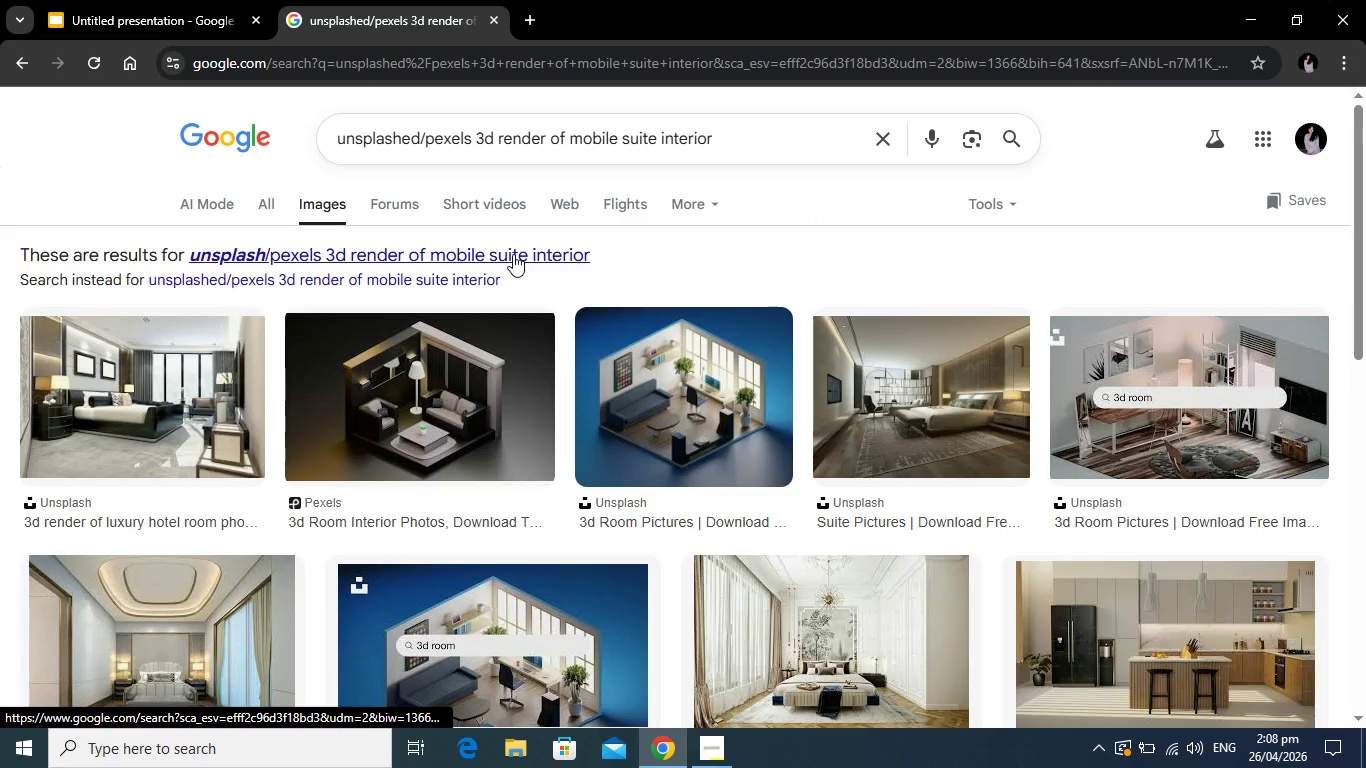 
left_click([513, 254])
 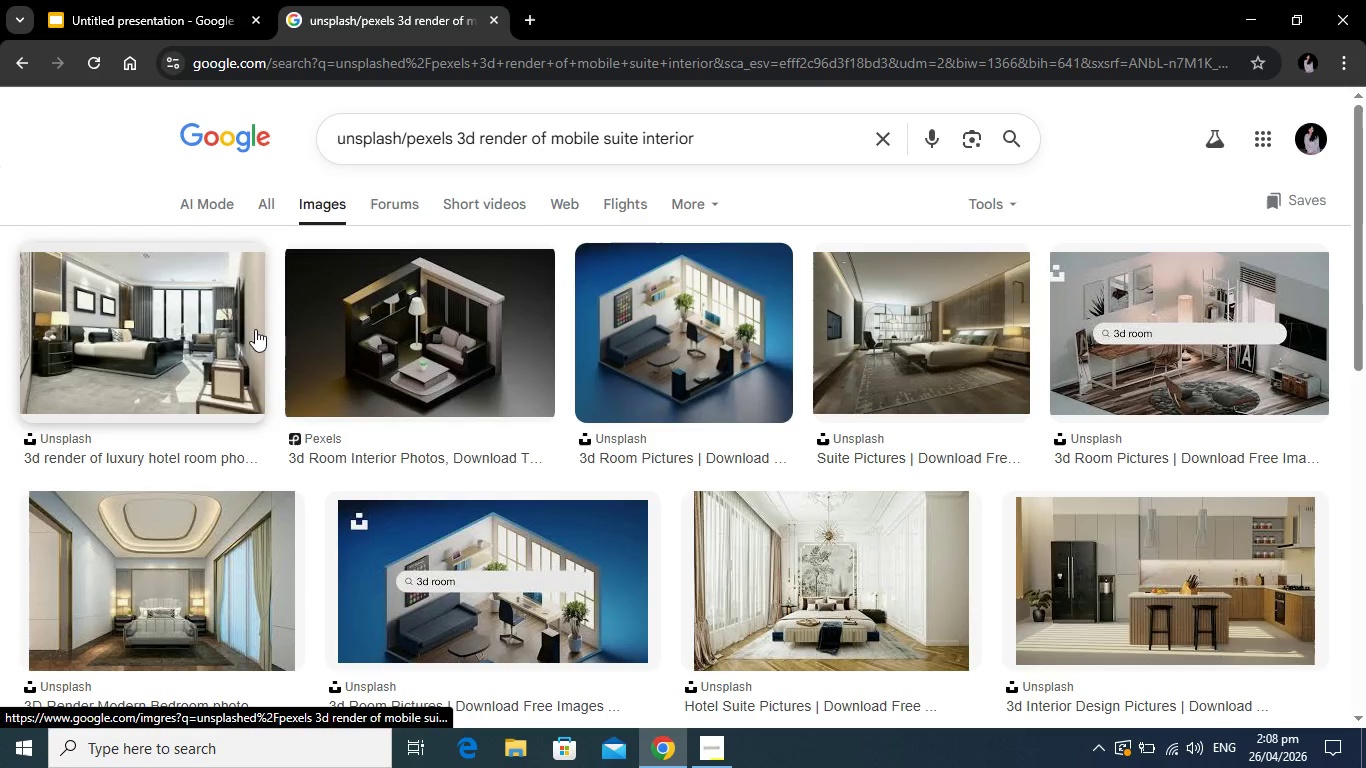 
scroll: coordinate [369, 325], scroll_direction: down, amount: 7.0
 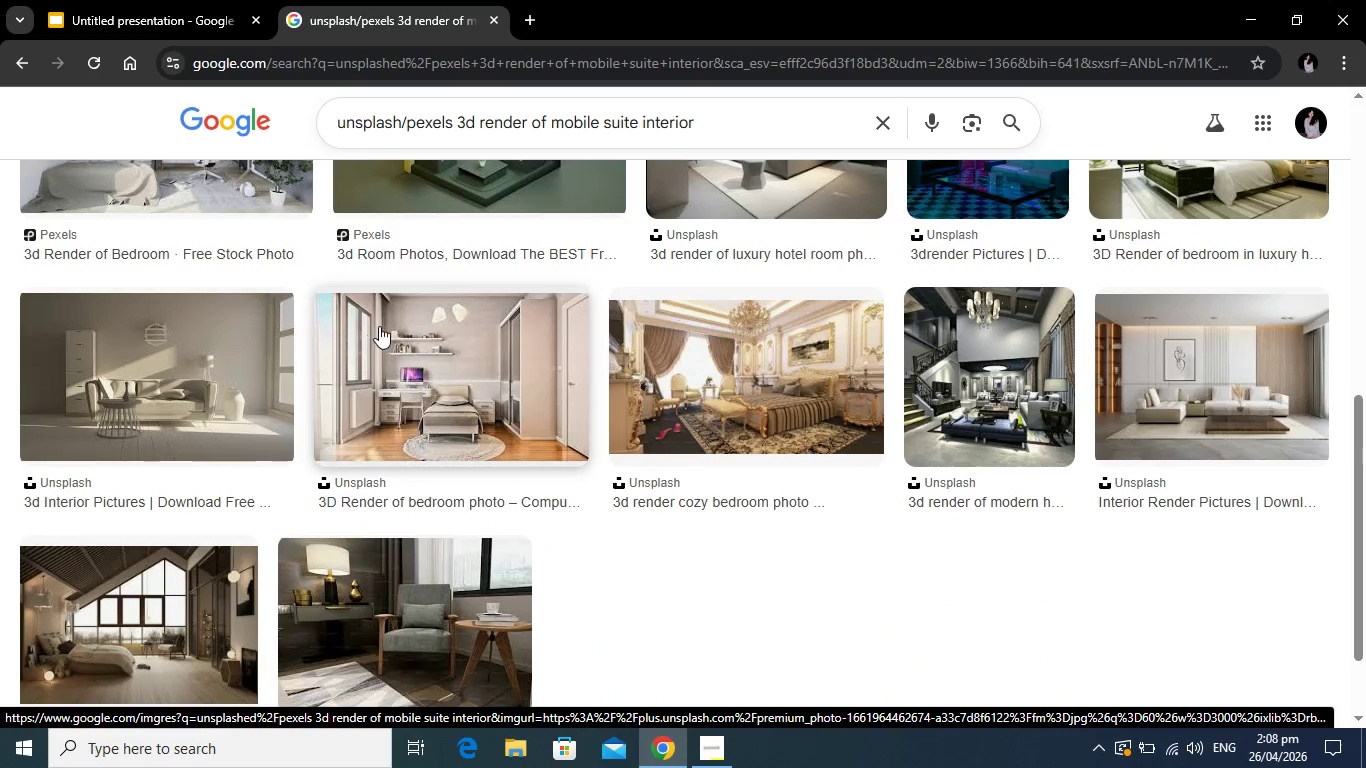 
scroll: coordinate [516, 263], scroll_direction: up, amount: 12.0
 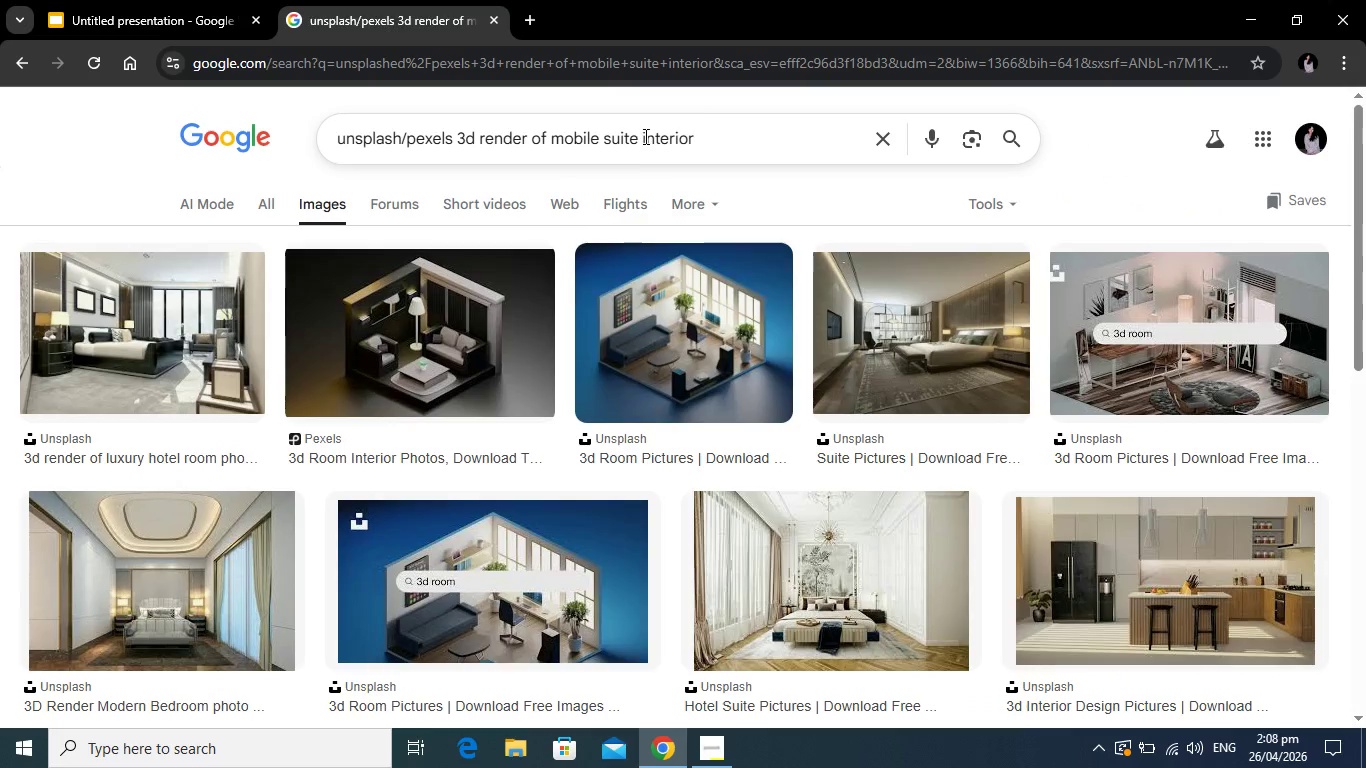 
left_click([644, 136])
 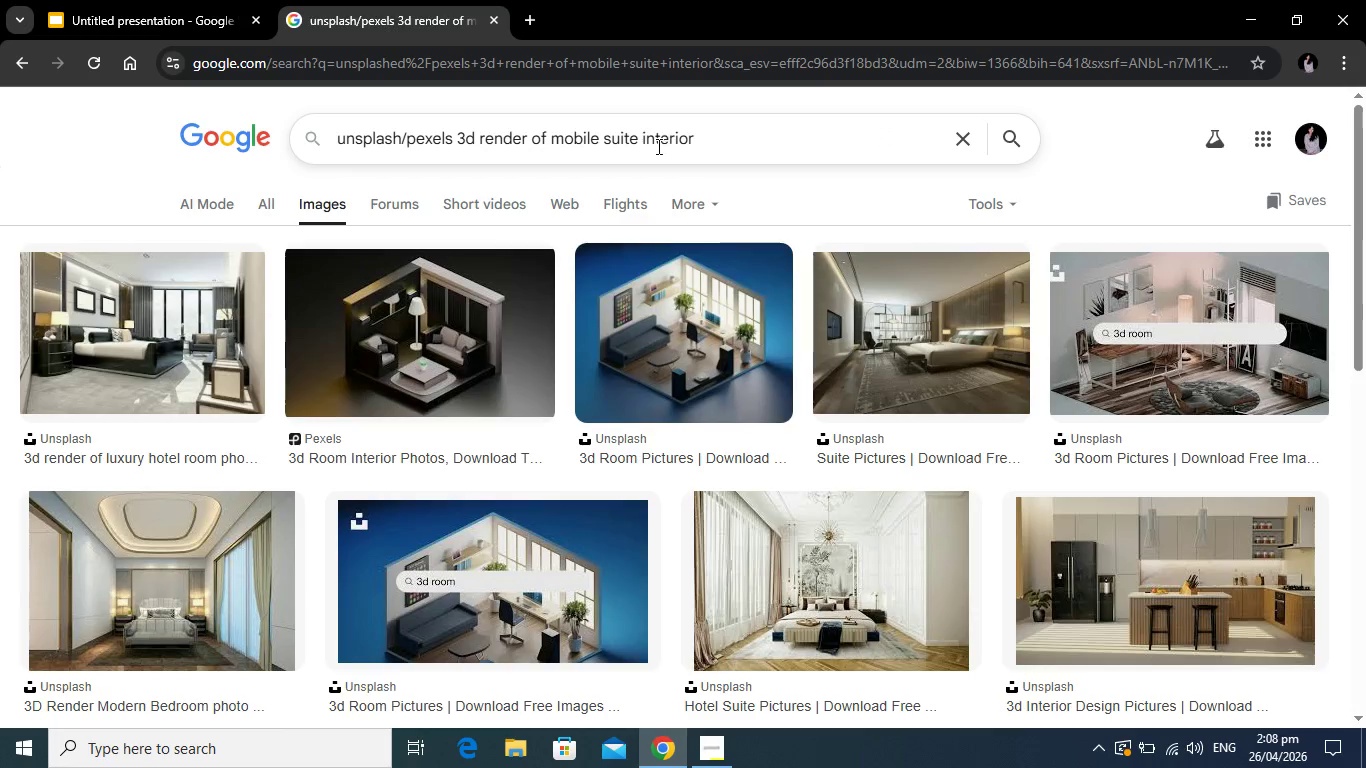 
type( patient )
 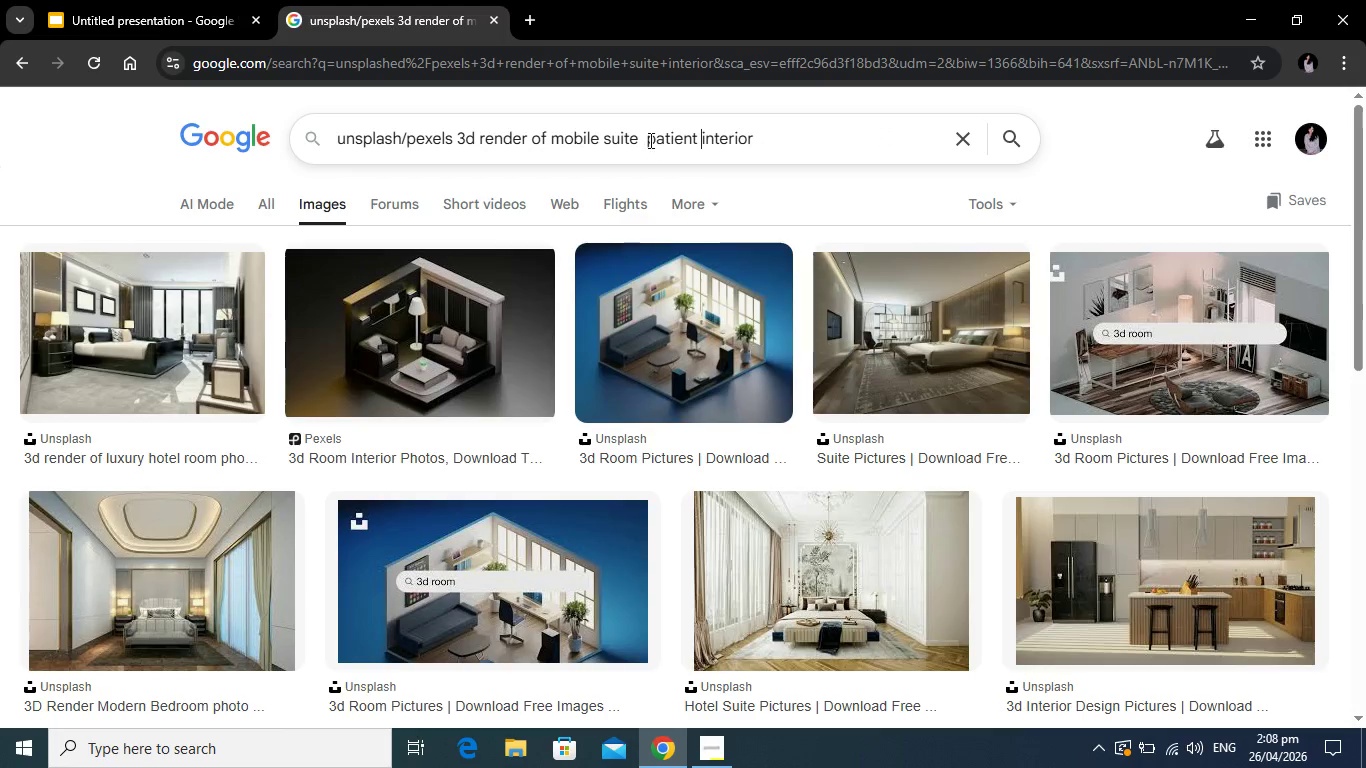 
key(Enter)
 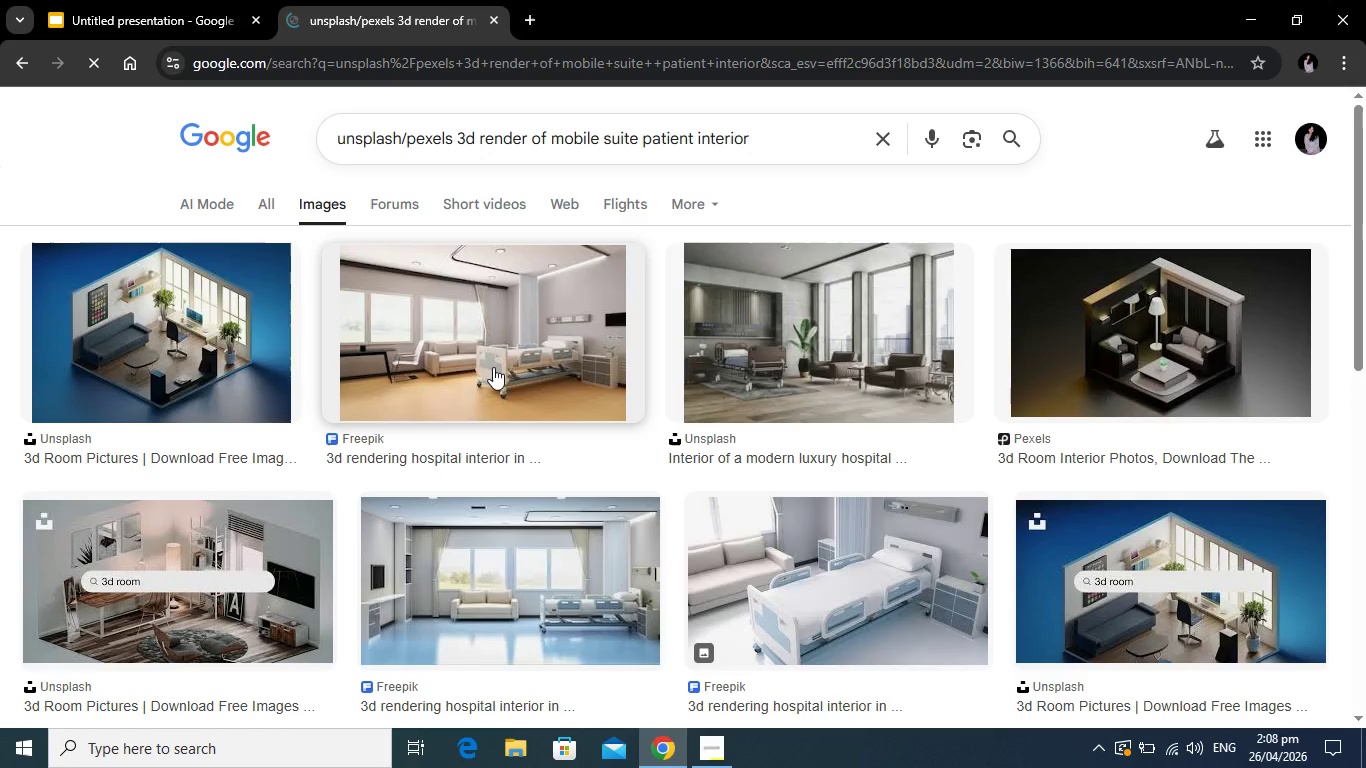 
scroll: coordinate [485, 371], scroll_direction: down, amount: 2.0
 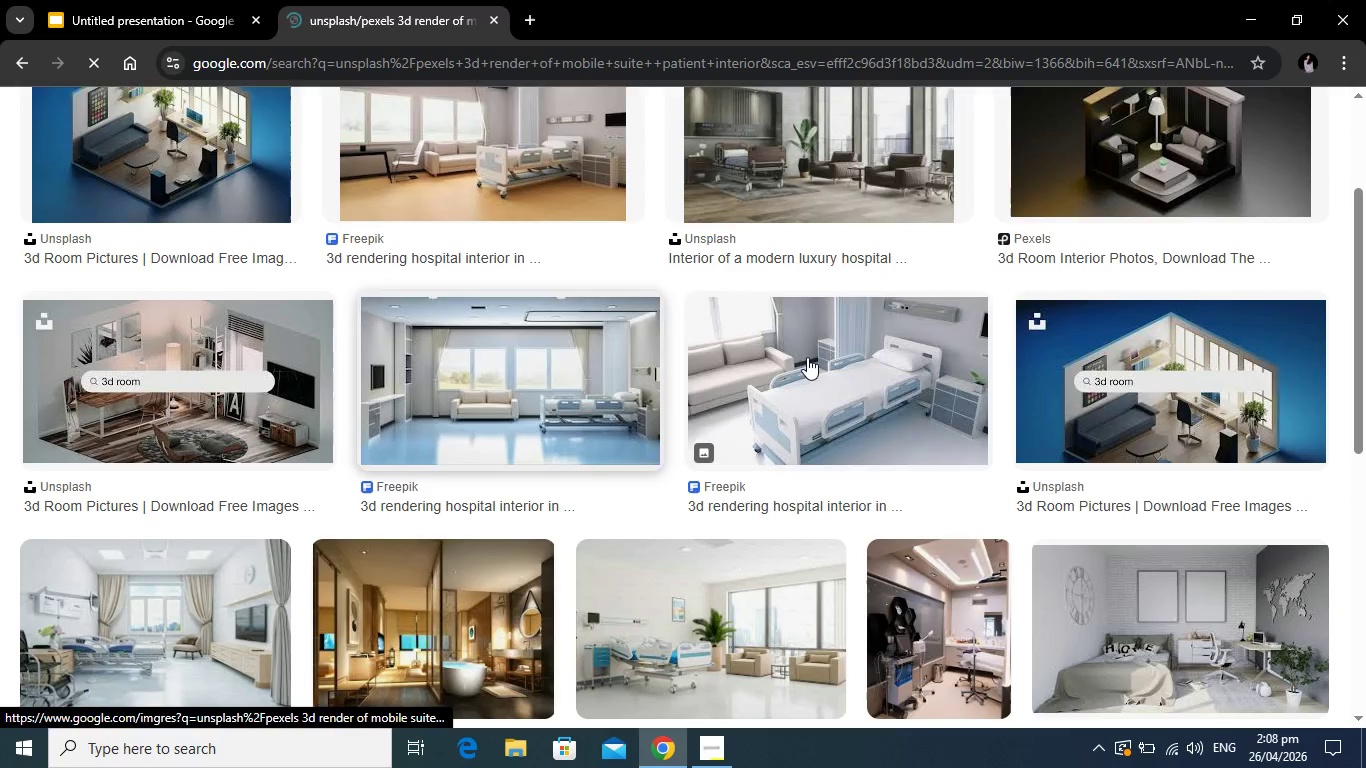 
left_click([807, 354])
 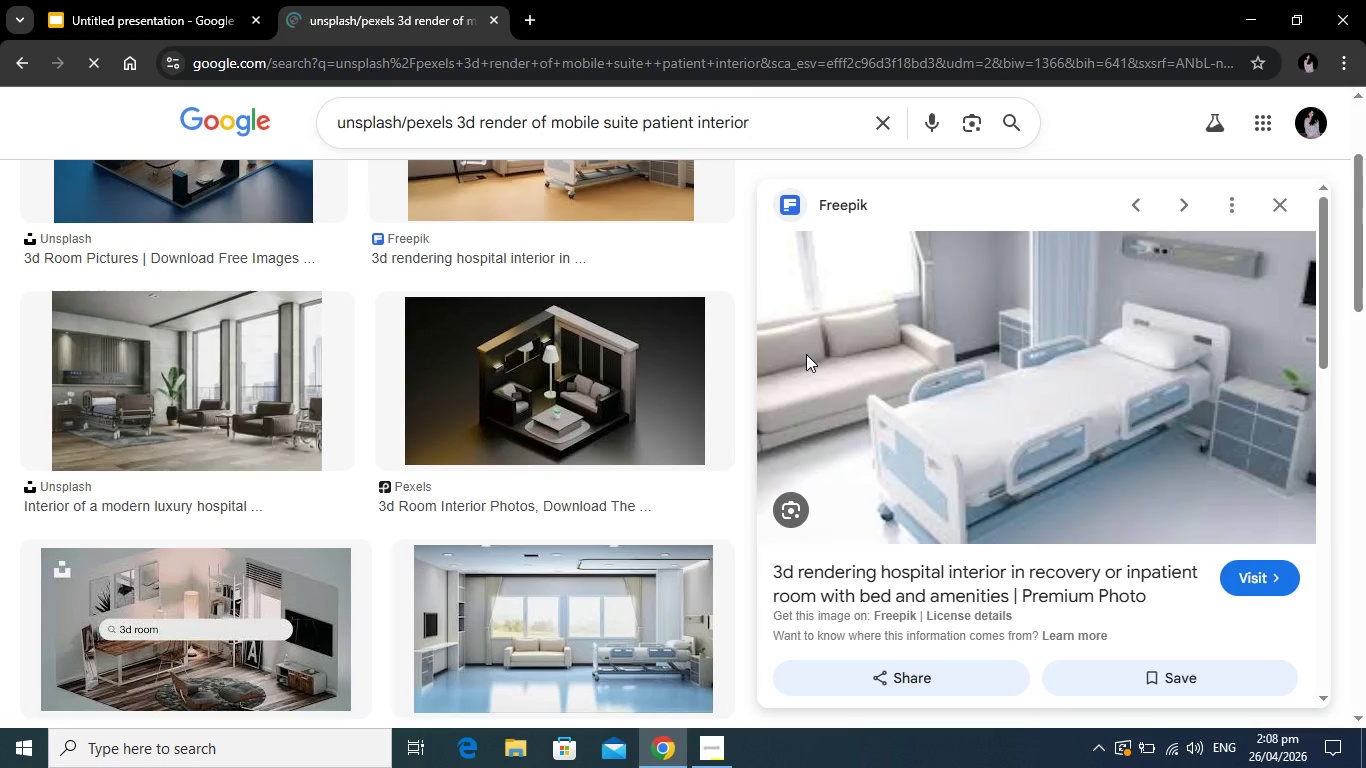 
wait(8.11)
 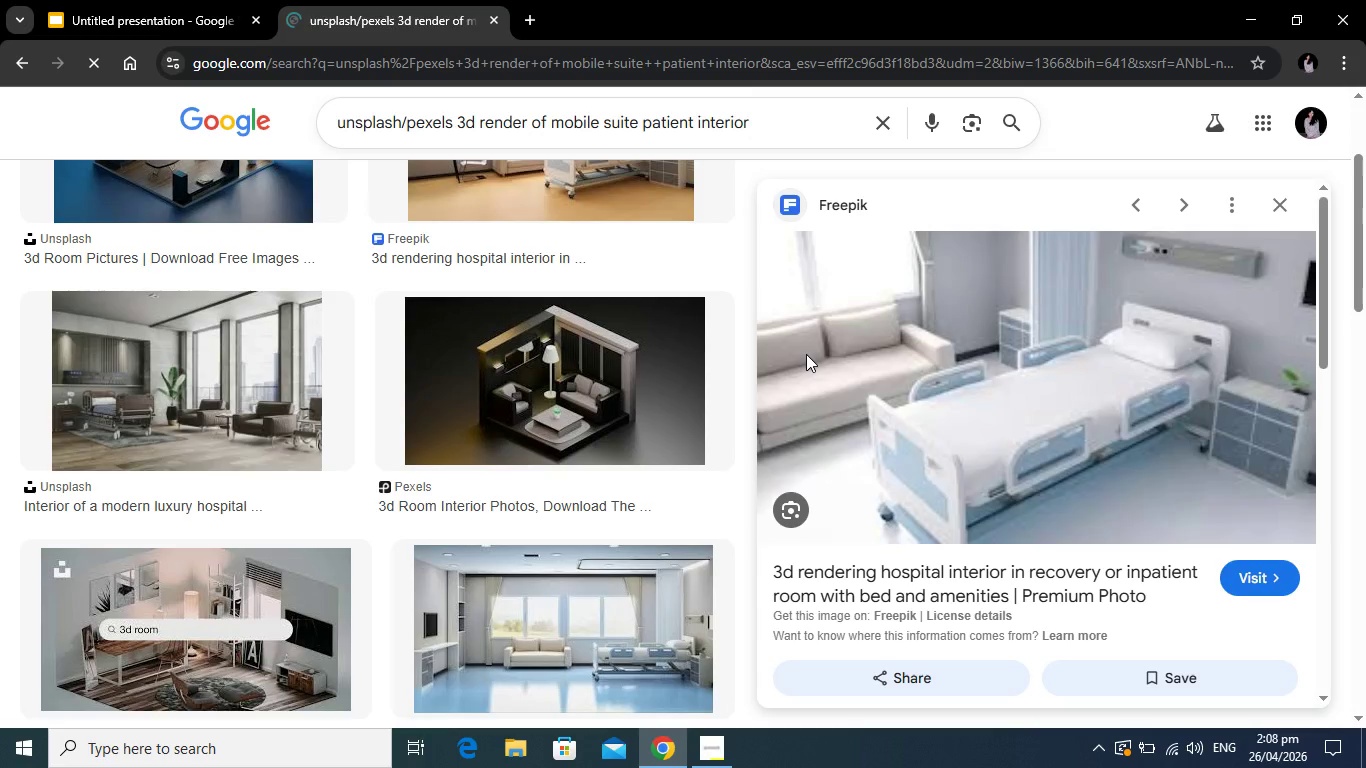 
right_click([963, 399])
 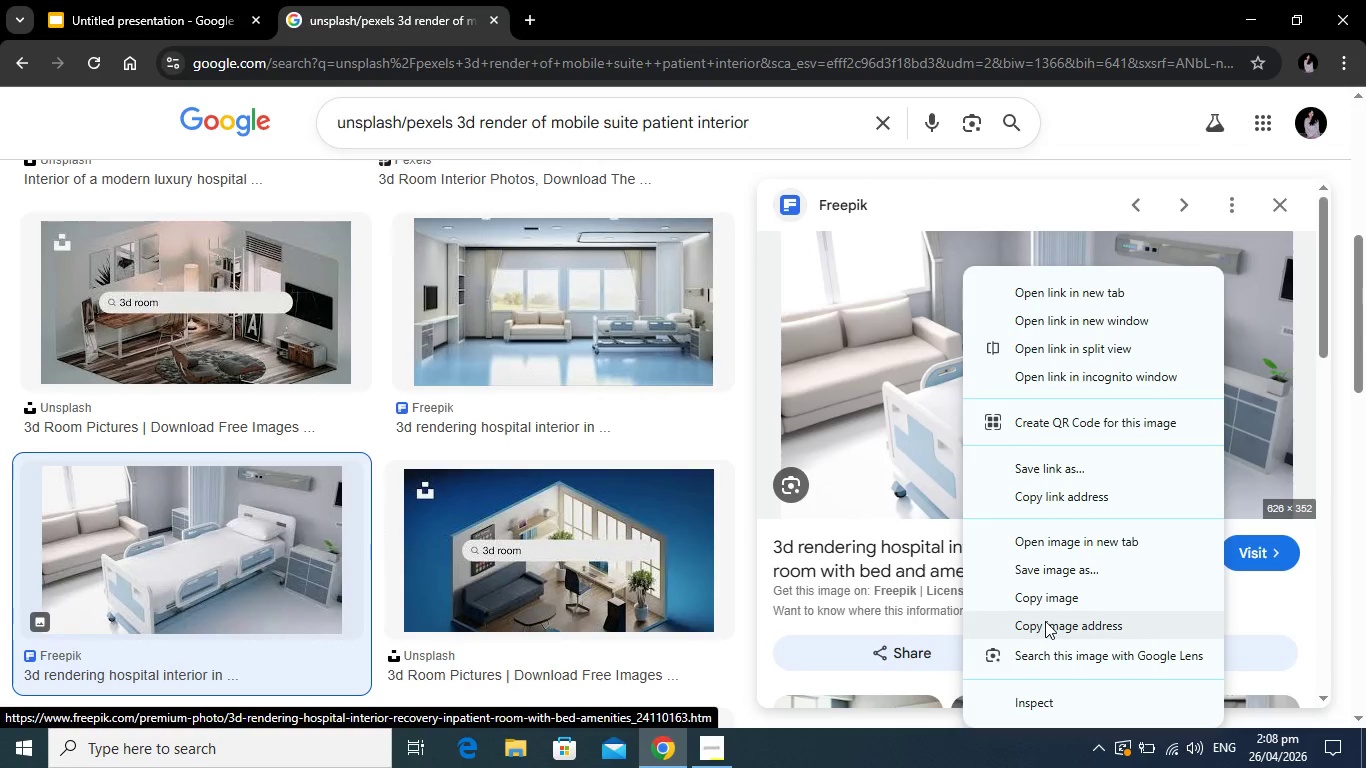 
left_click([1045, 621])
 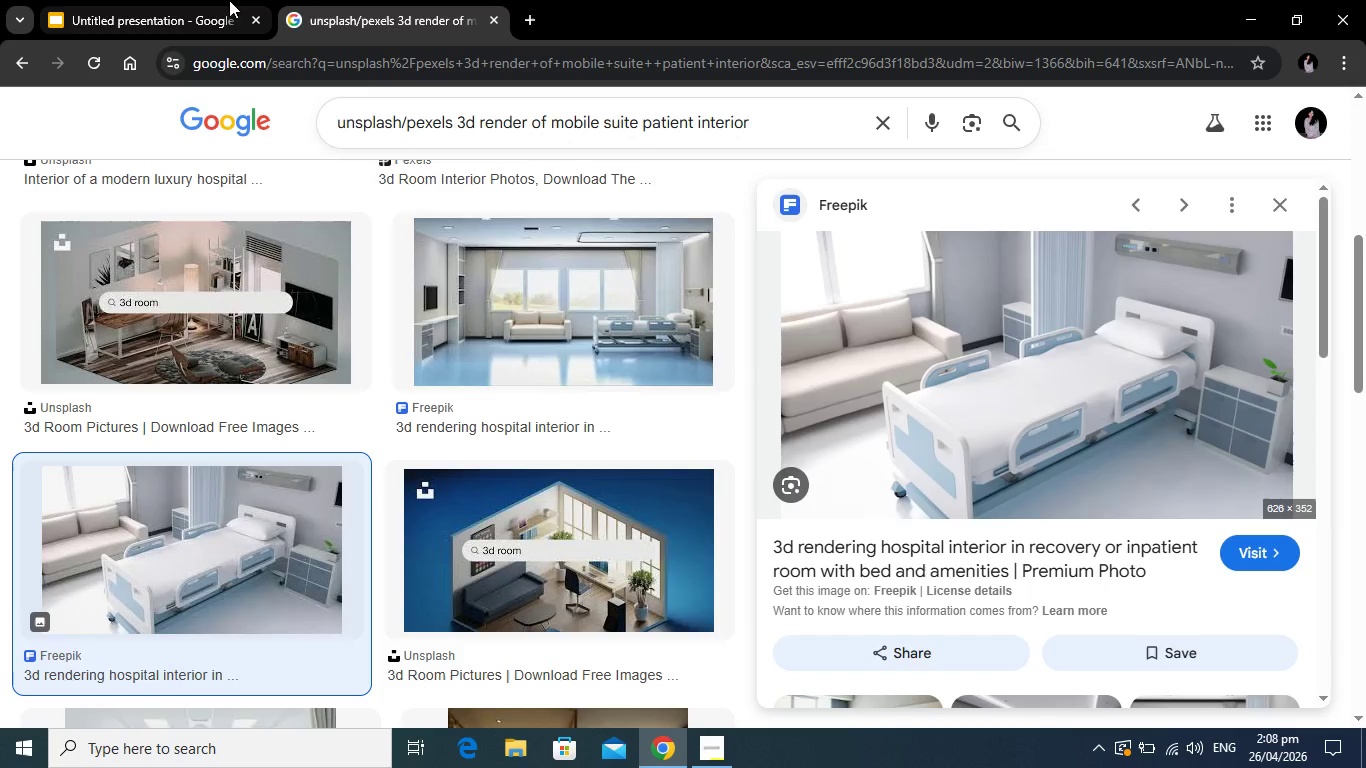 
left_click([228, 0])
 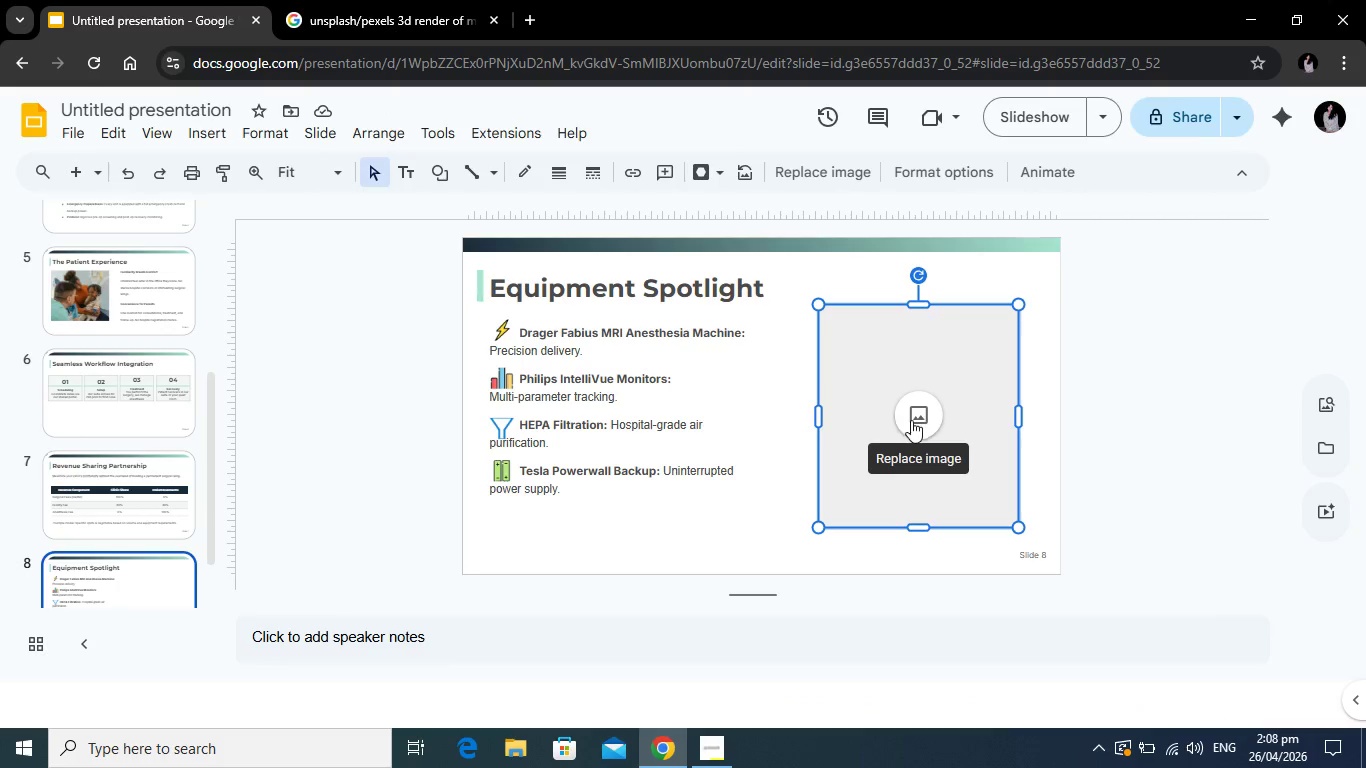 
left_click([917, 418])
 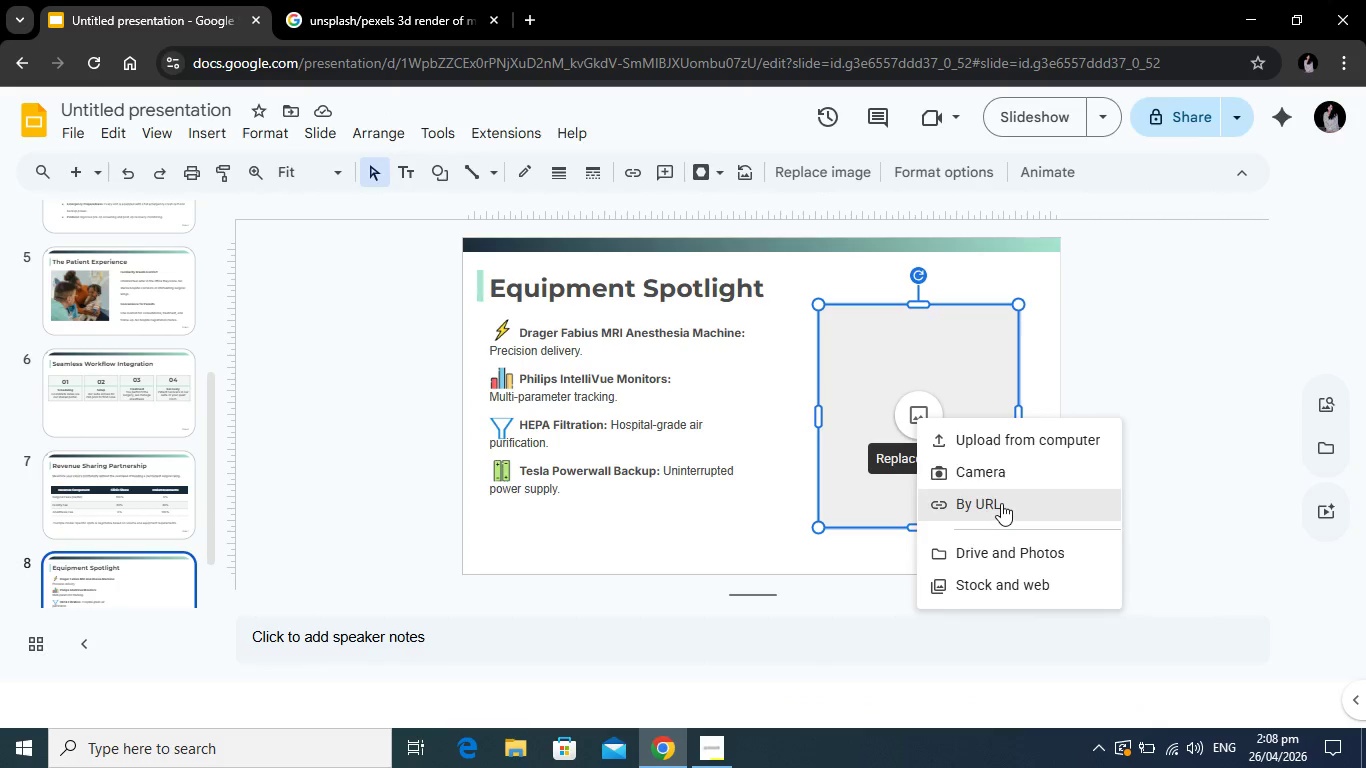 
left_click([1001, 503])
 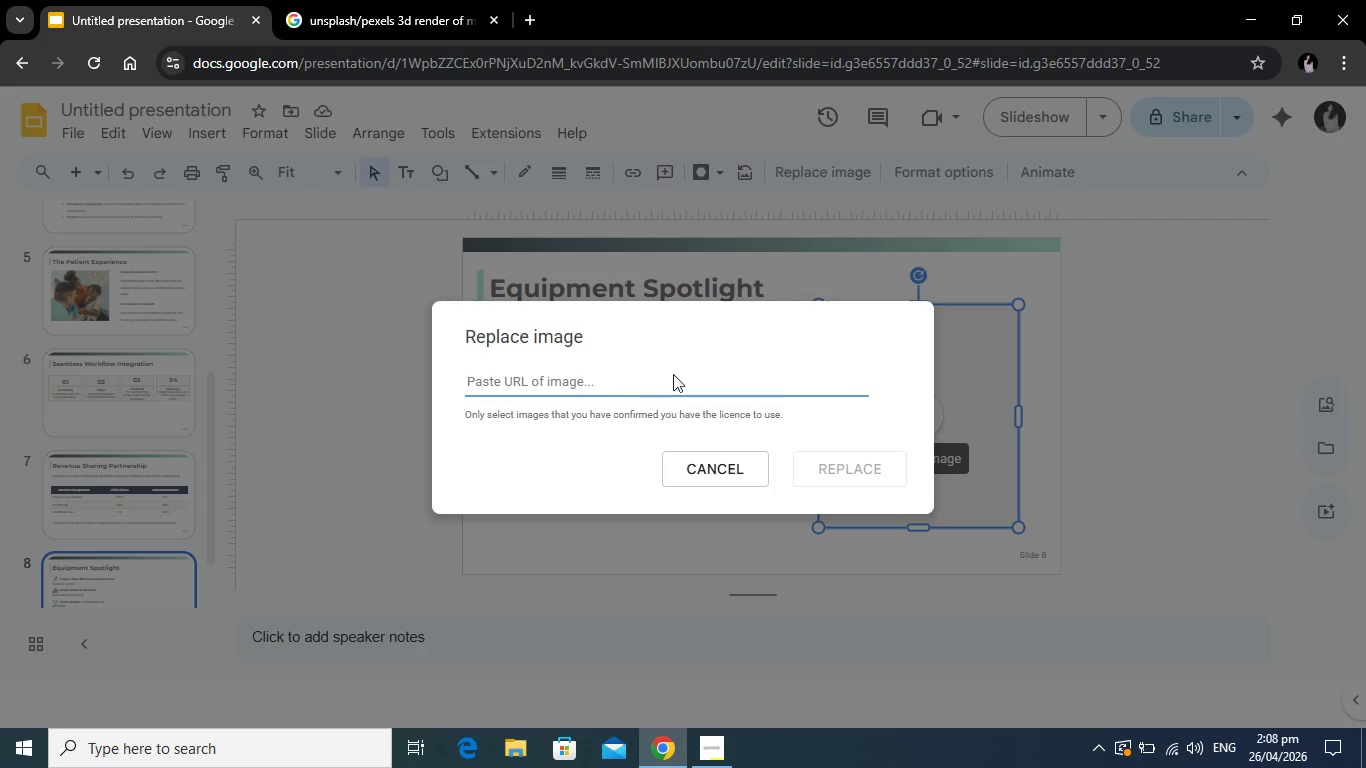 
left_click([674, 374])
 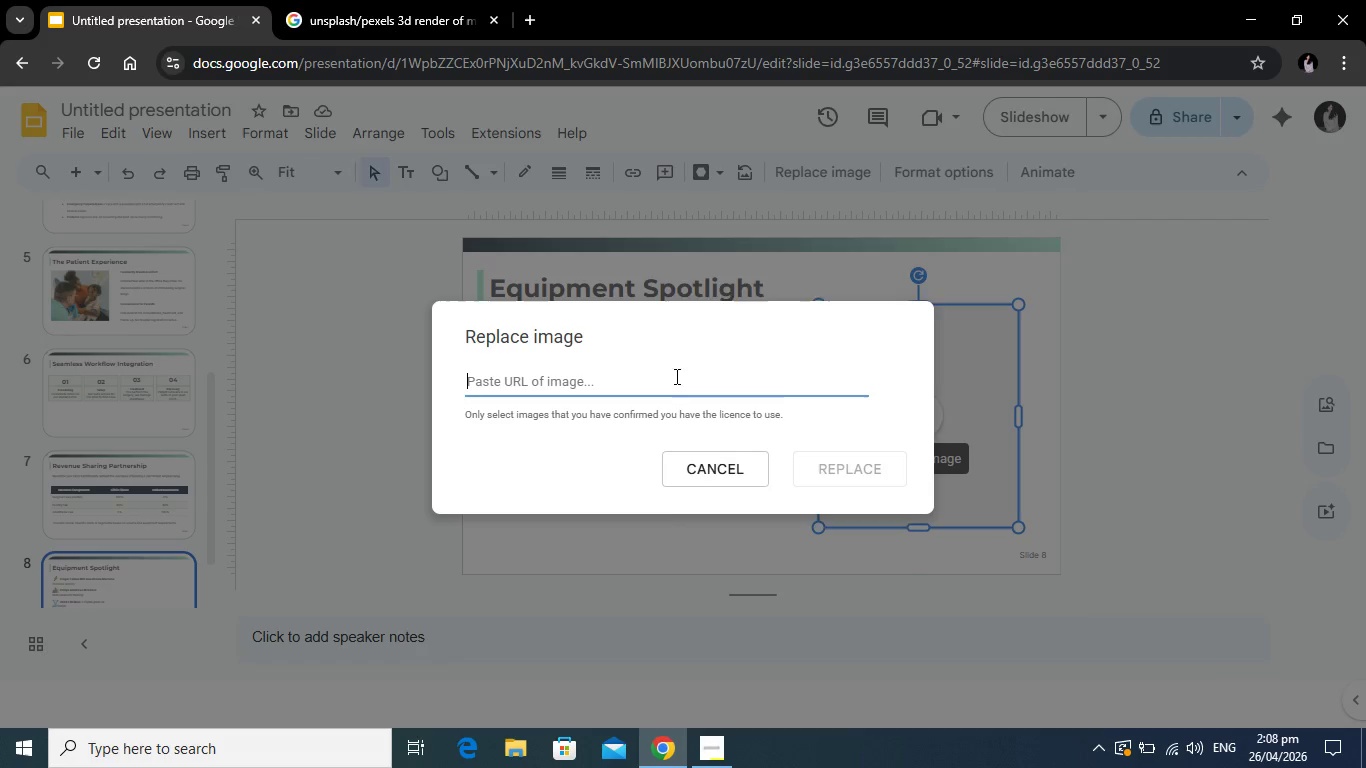 
right_click([675, 376])
 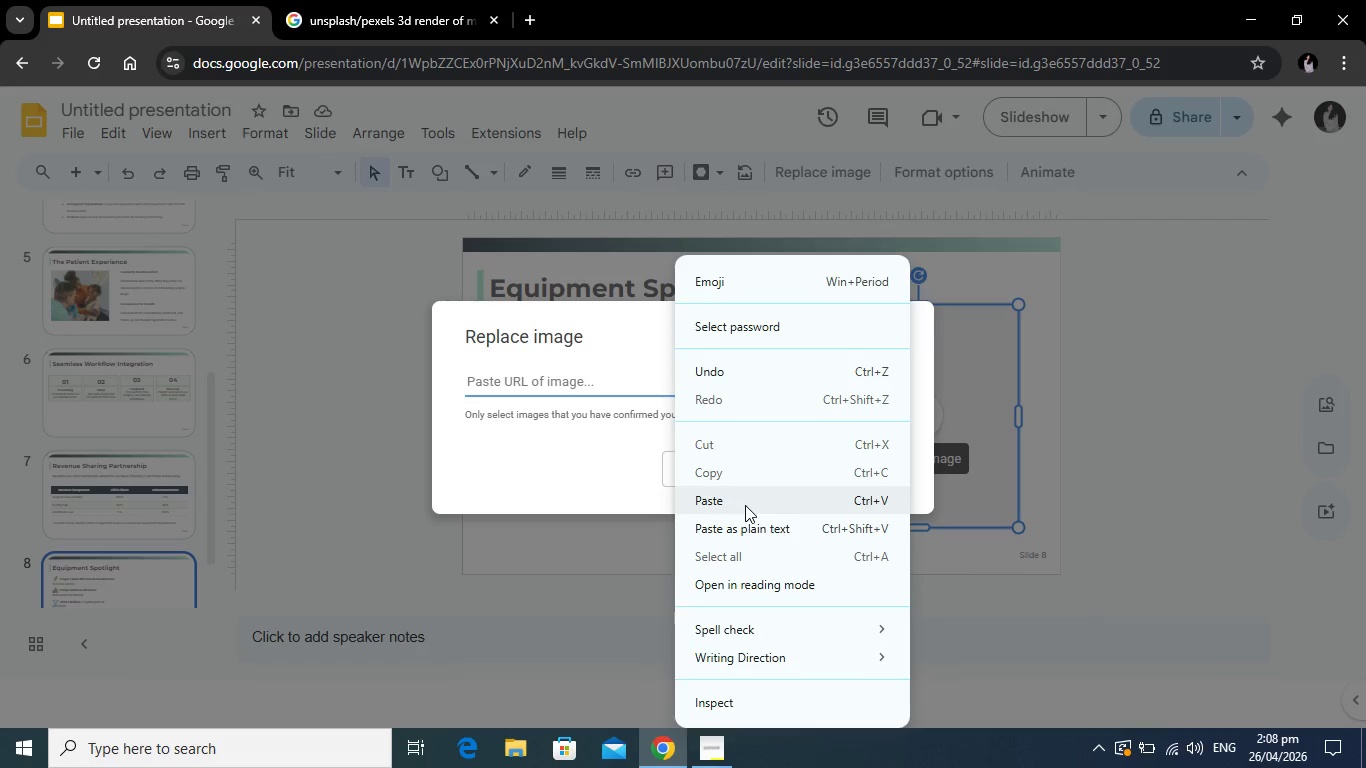 
left_click([745, 503])
 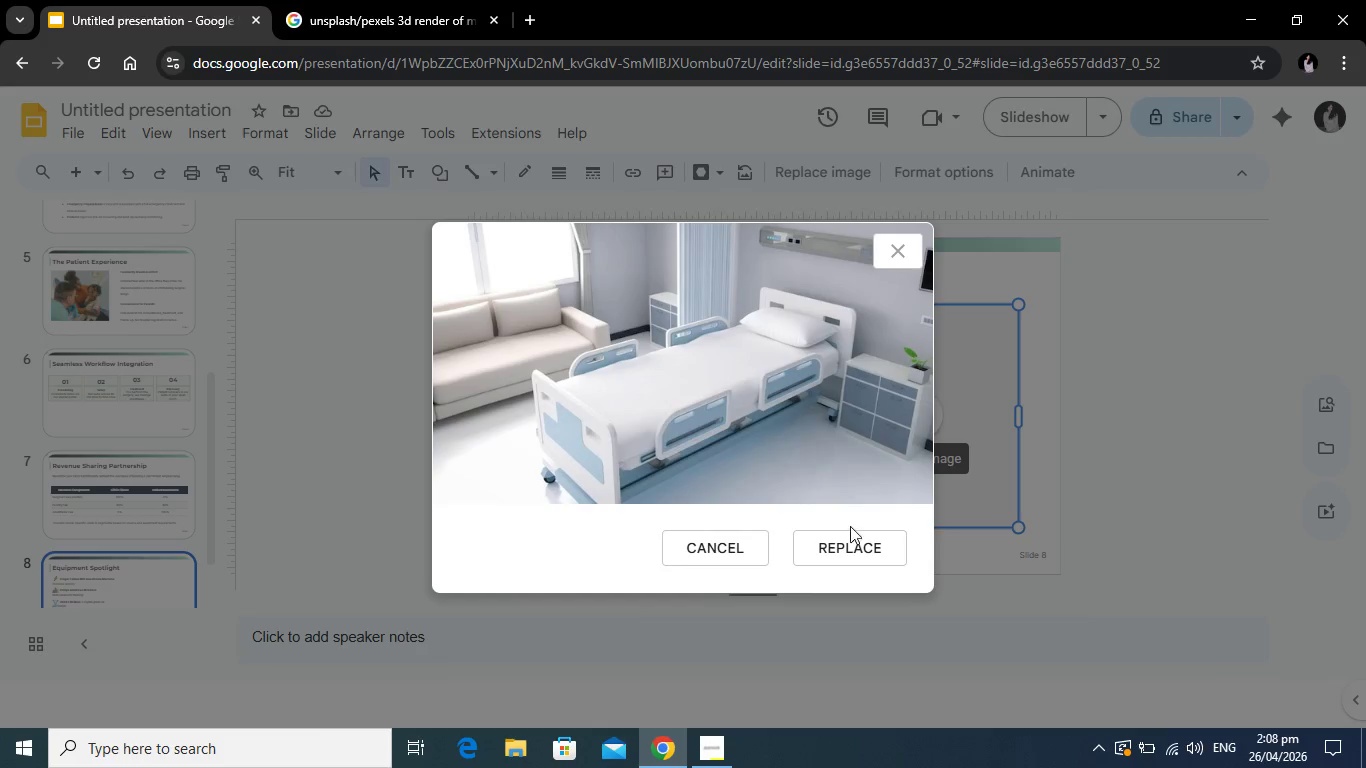 
left_click([845, 546])
 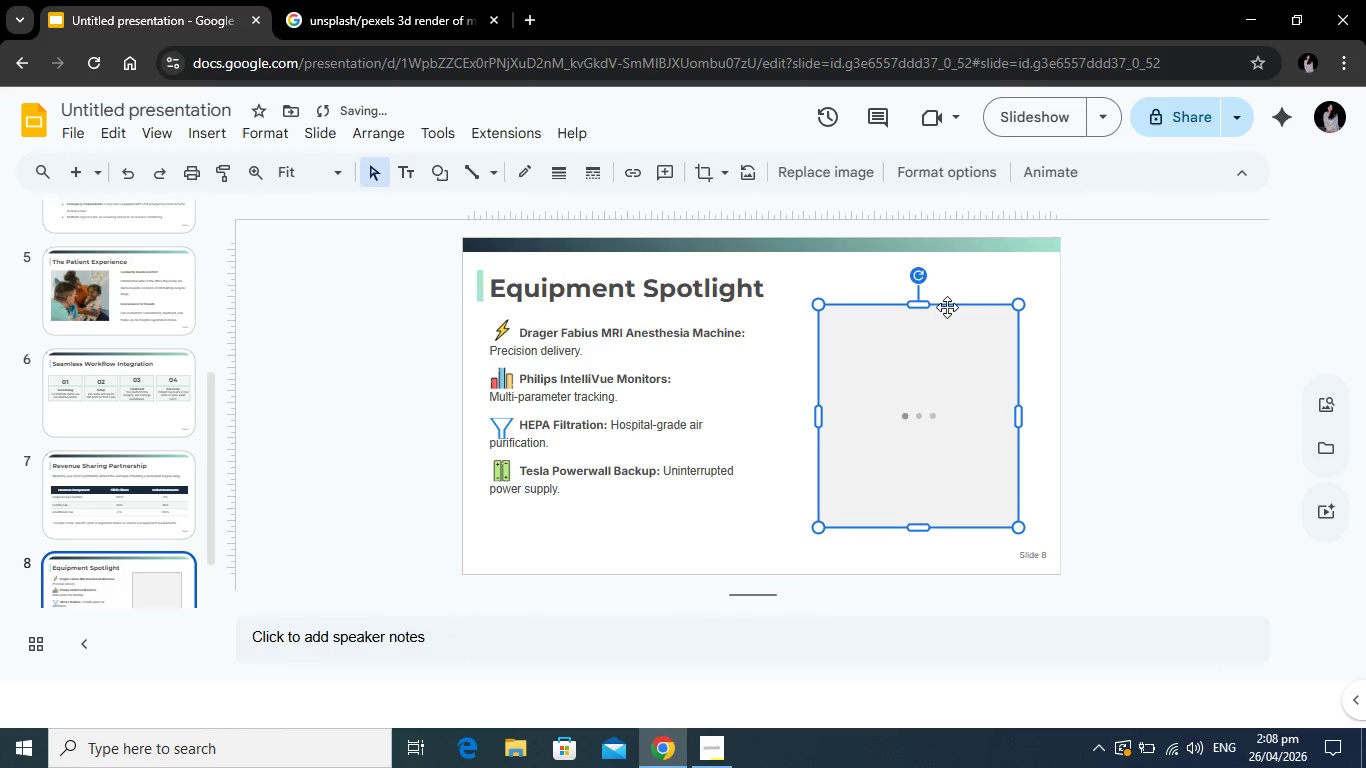 
left_click_drag(start_coordinate=[939, 338], to_coordinate=[923, 343])
 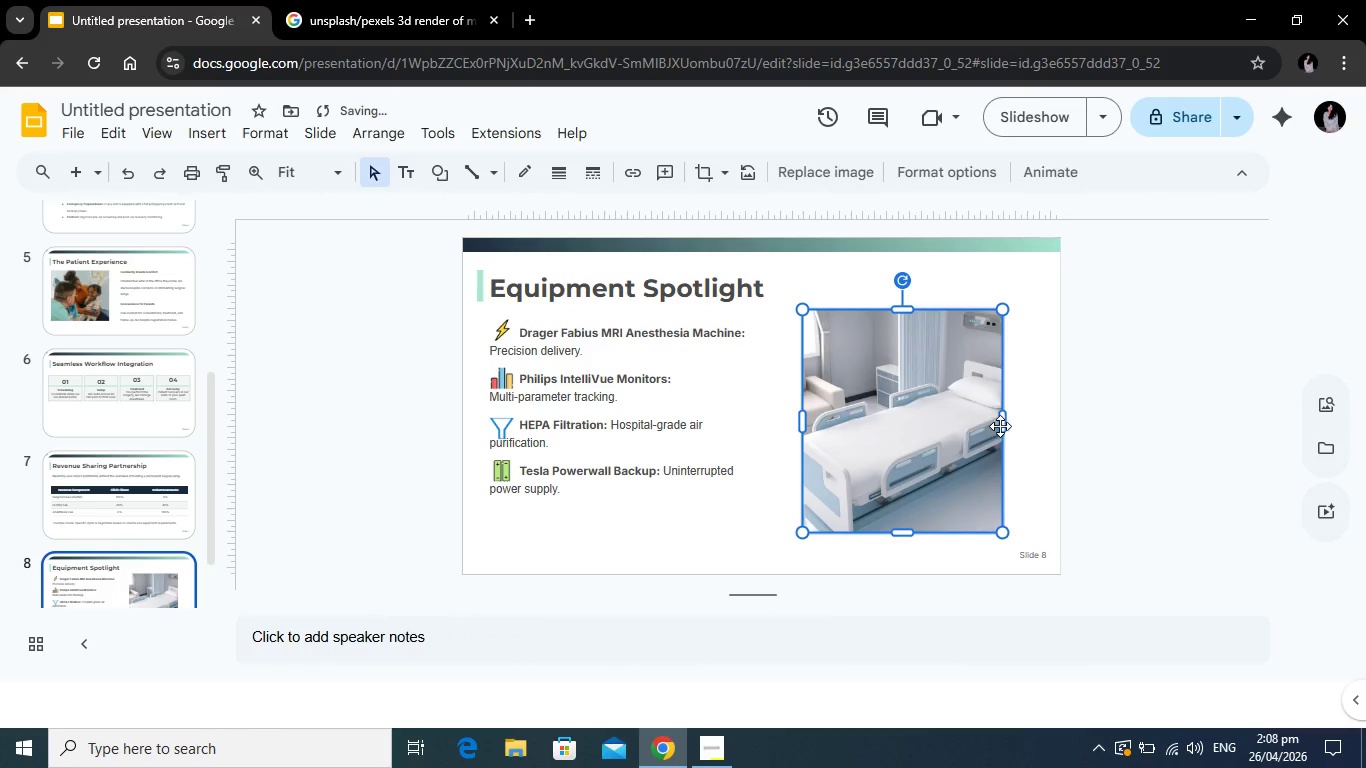 
left_click_drag(start_coordinate=[1003, 425], to_coordinate=[1025, 425])
 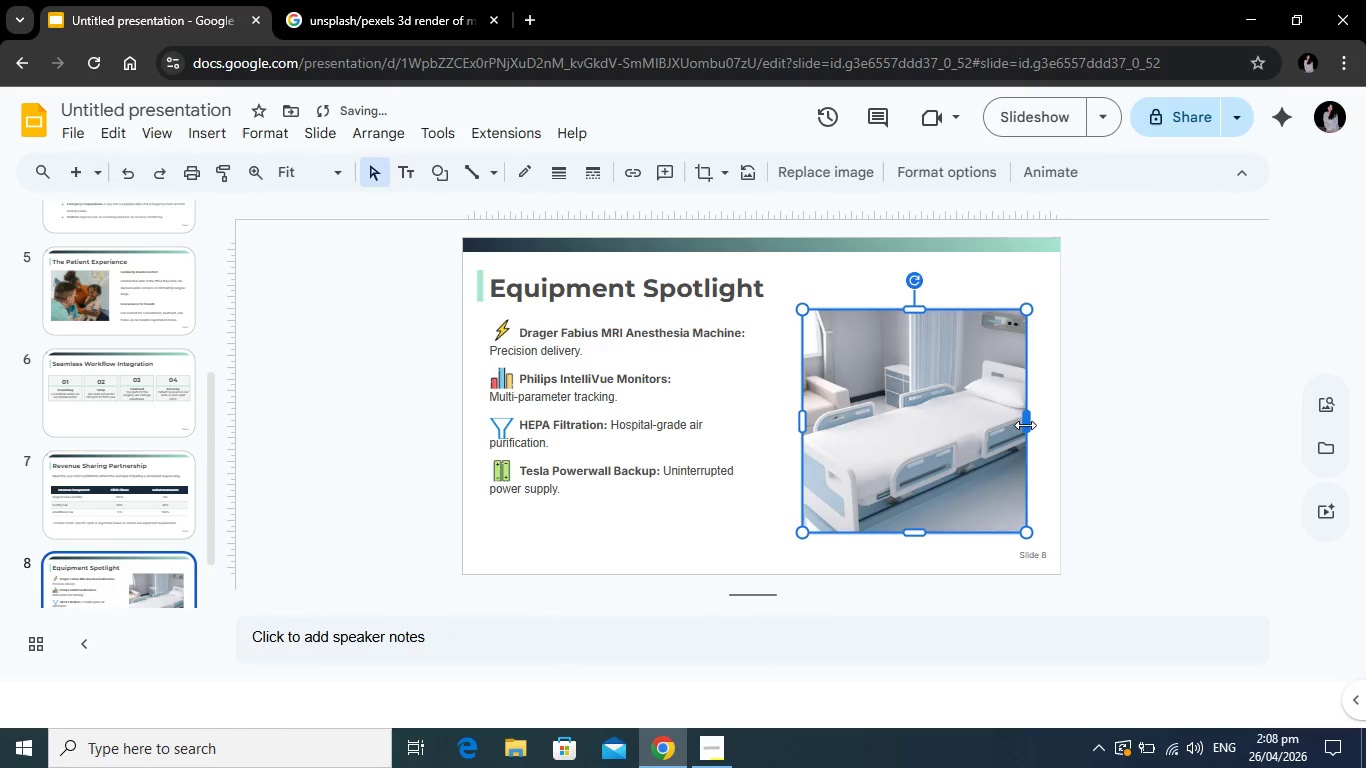 
left_click_drag(start_coordinate=[1025, 425], to_coordinate=[1008, 424])
 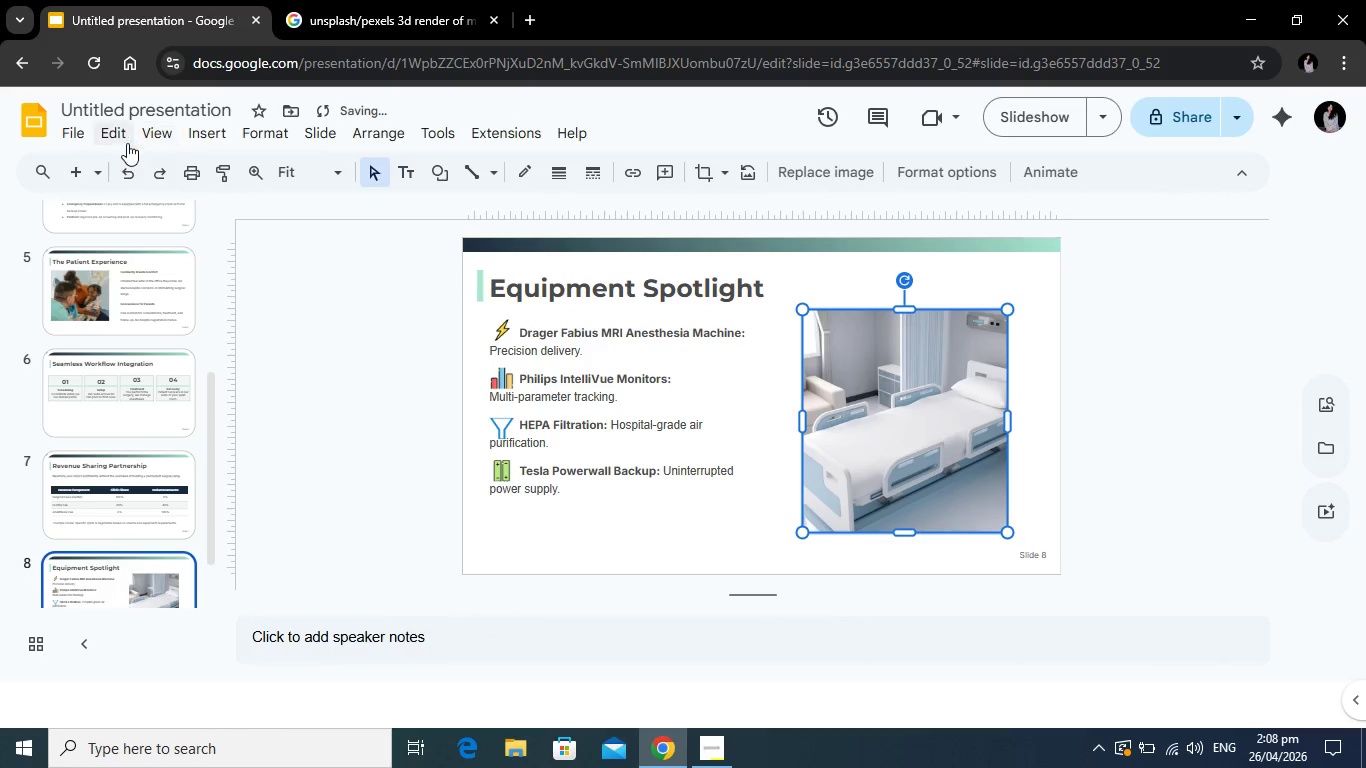 
left_click([128, 165])
 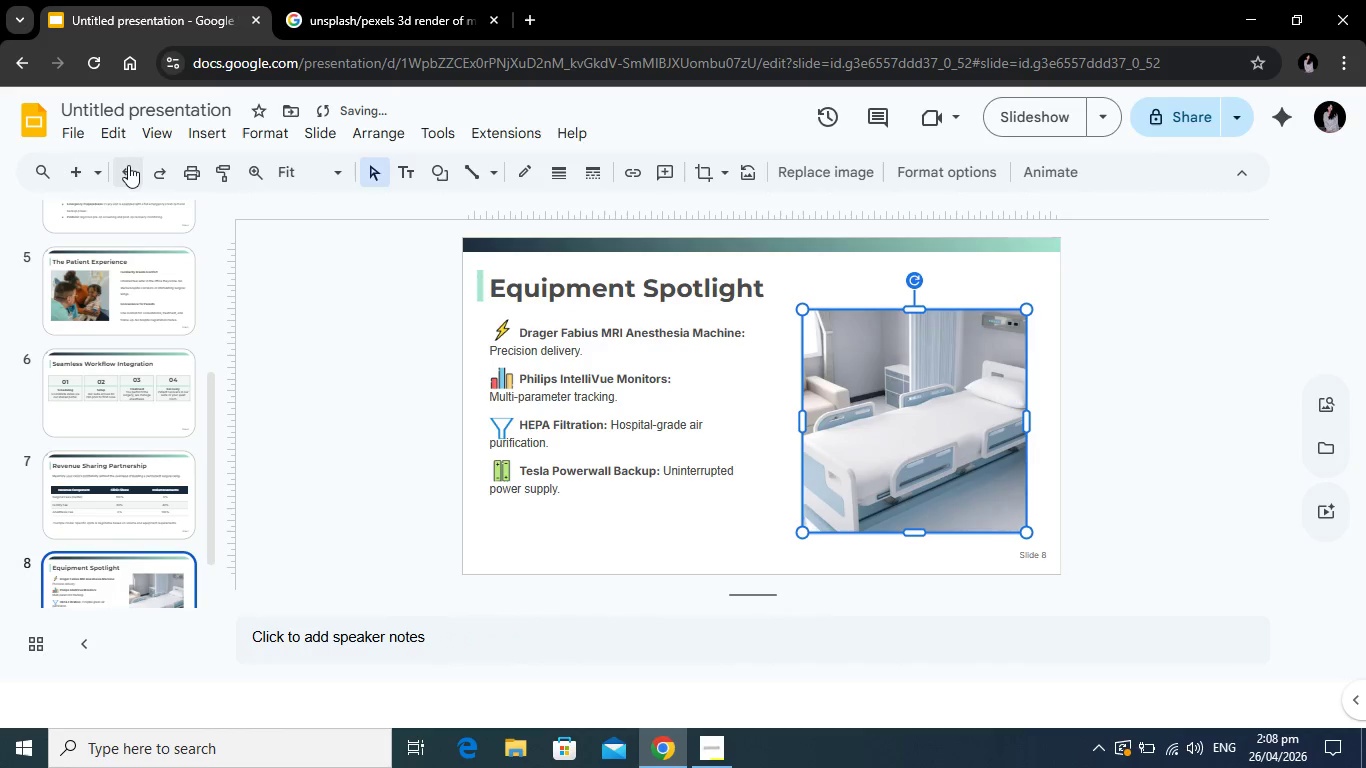 
left_click([128, 165])
 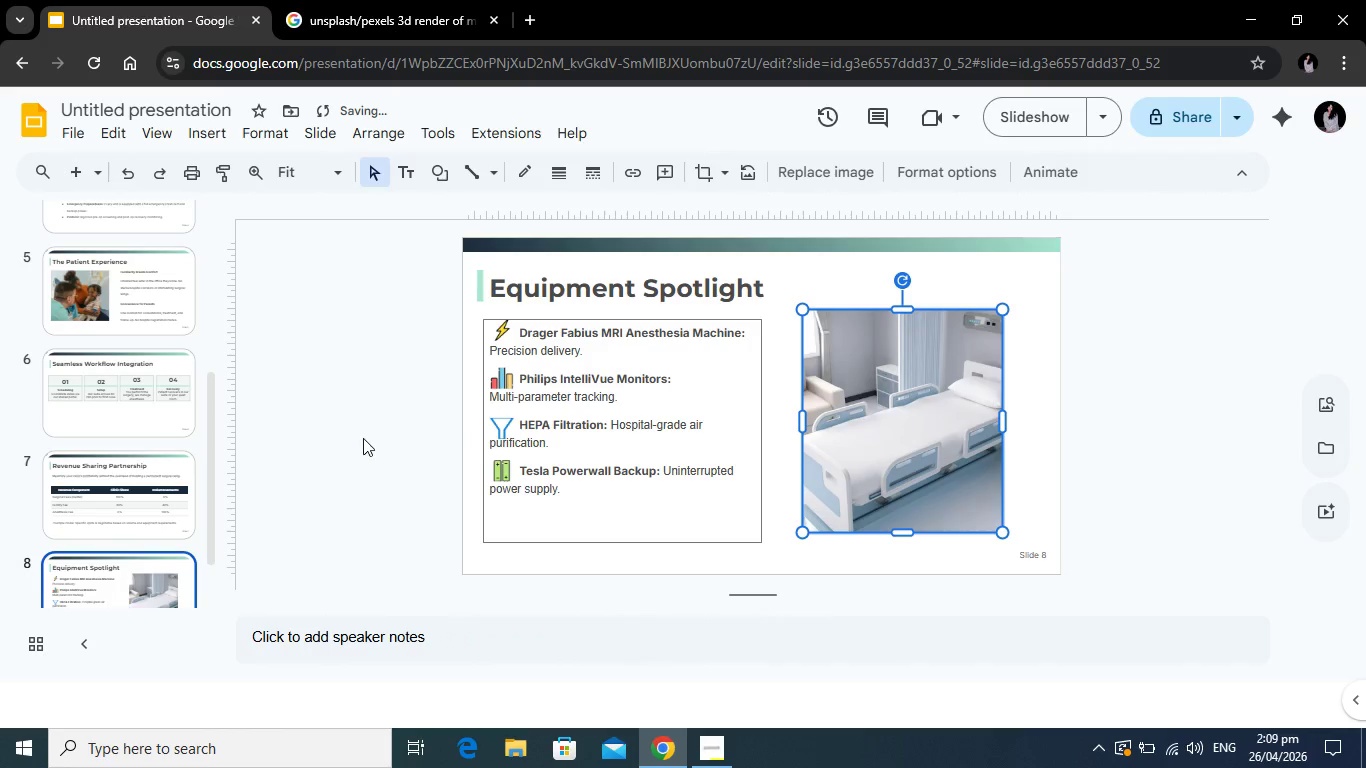 
left_click([363, 438])
 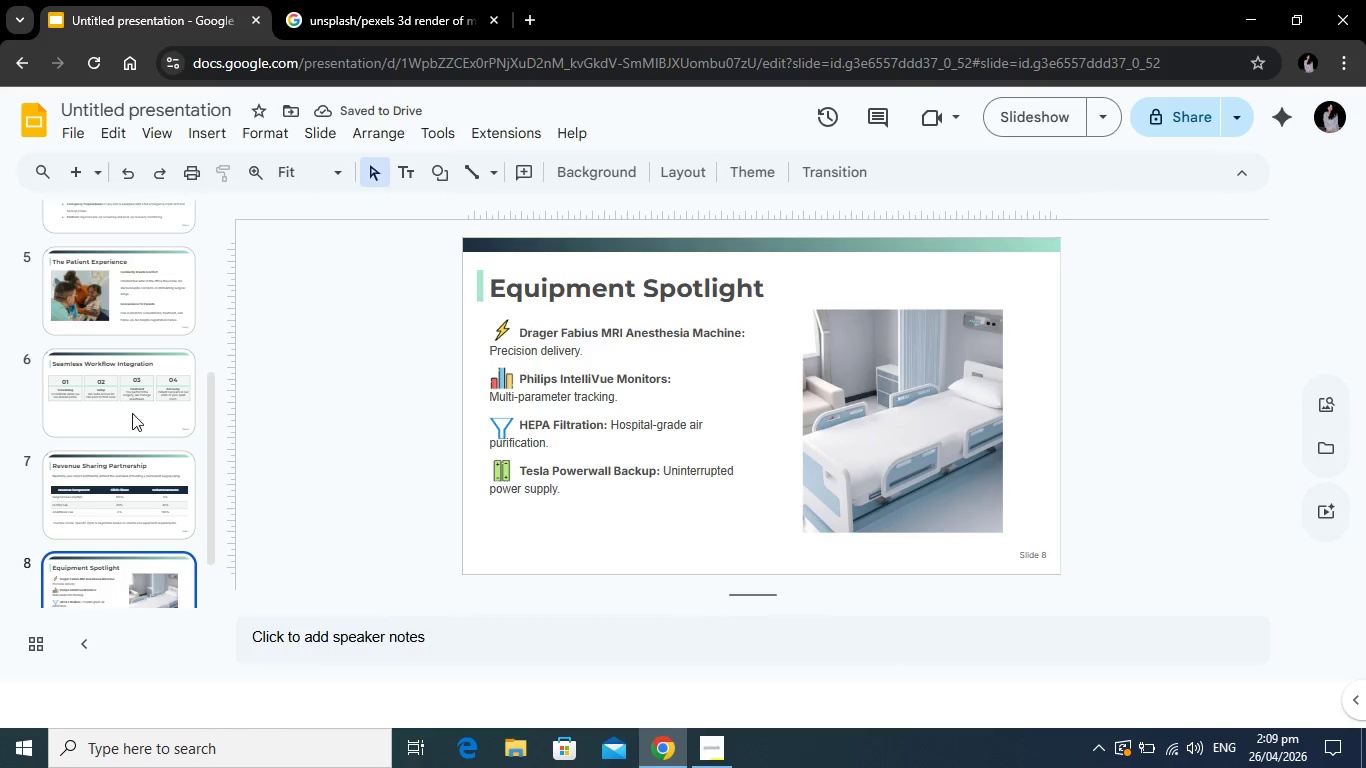 
scroll: coordinate [114, 446], scroll_direction: down, amount: 4.0
 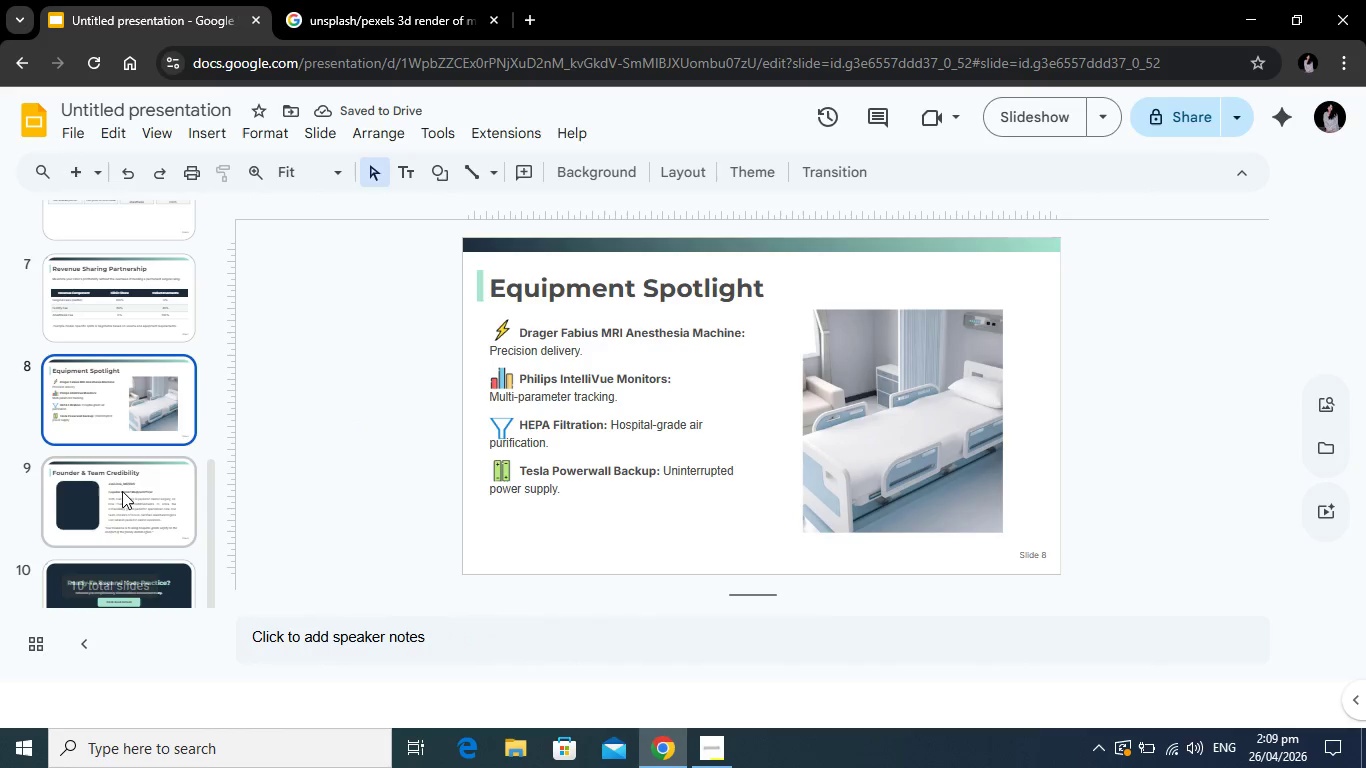 
left_click([122, 491])
 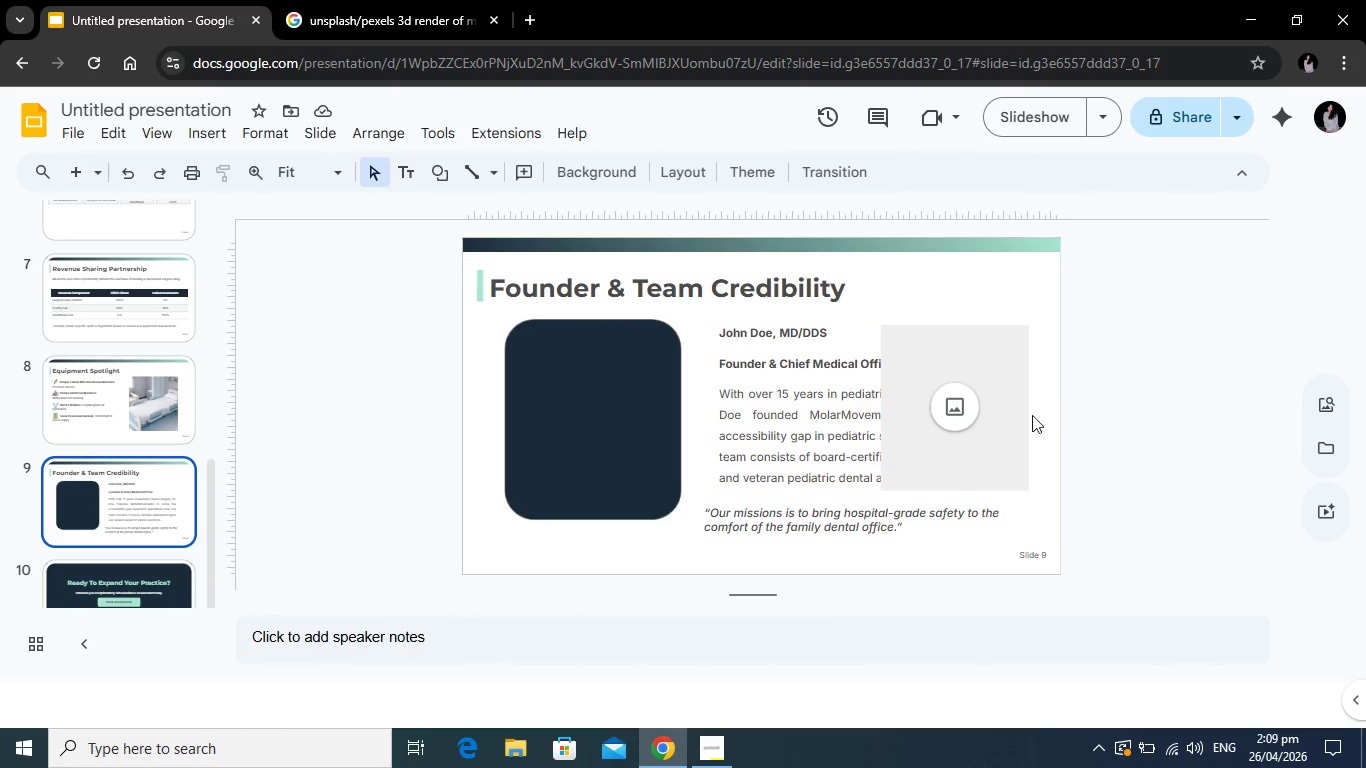 
left_click([1003, 366])
 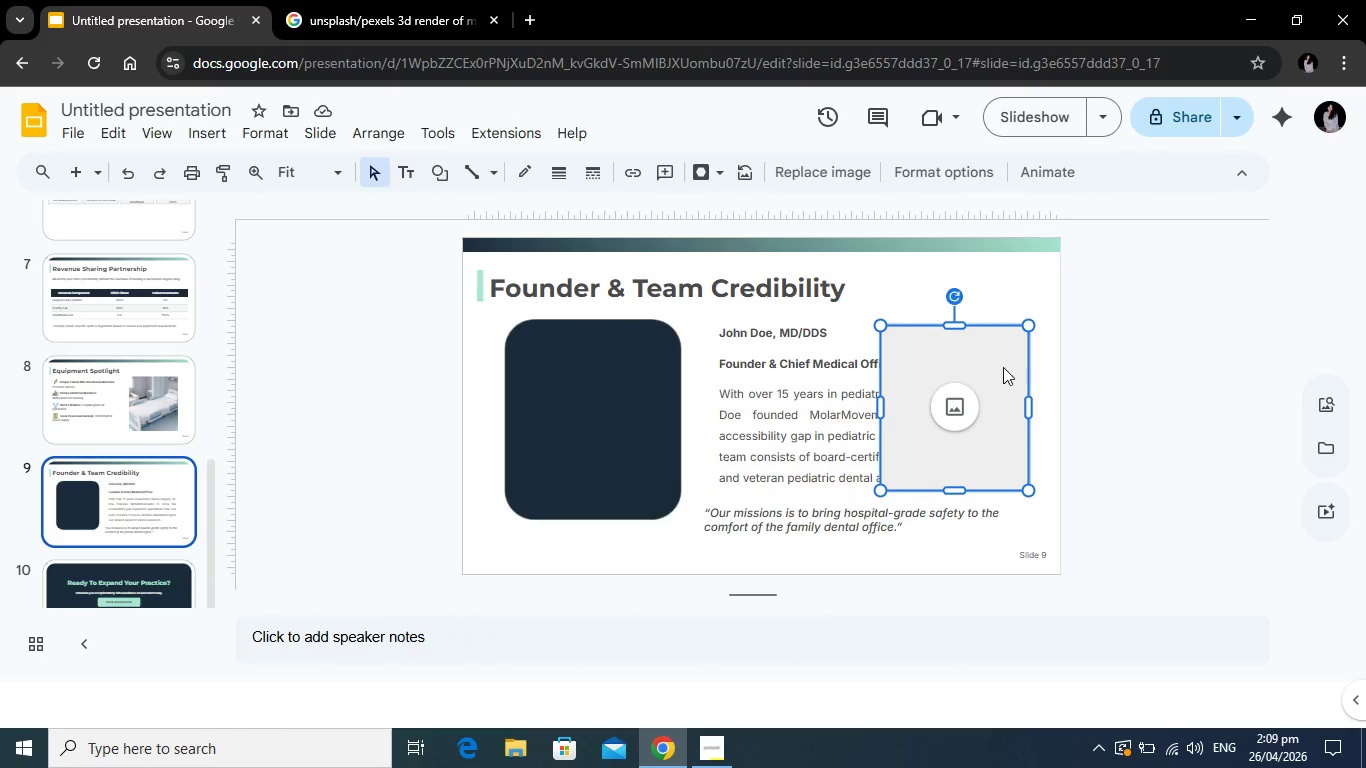 
key(Backspace)
 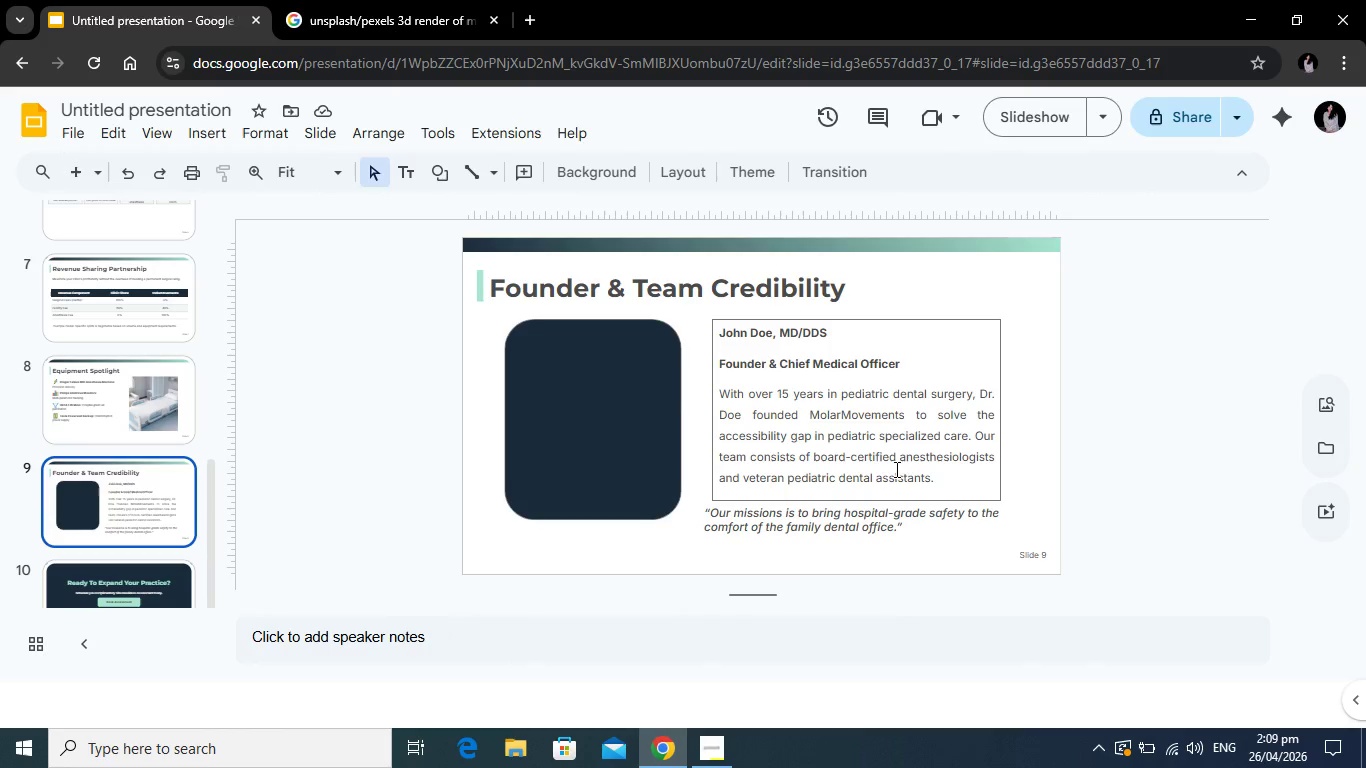 
wait(22.34)
 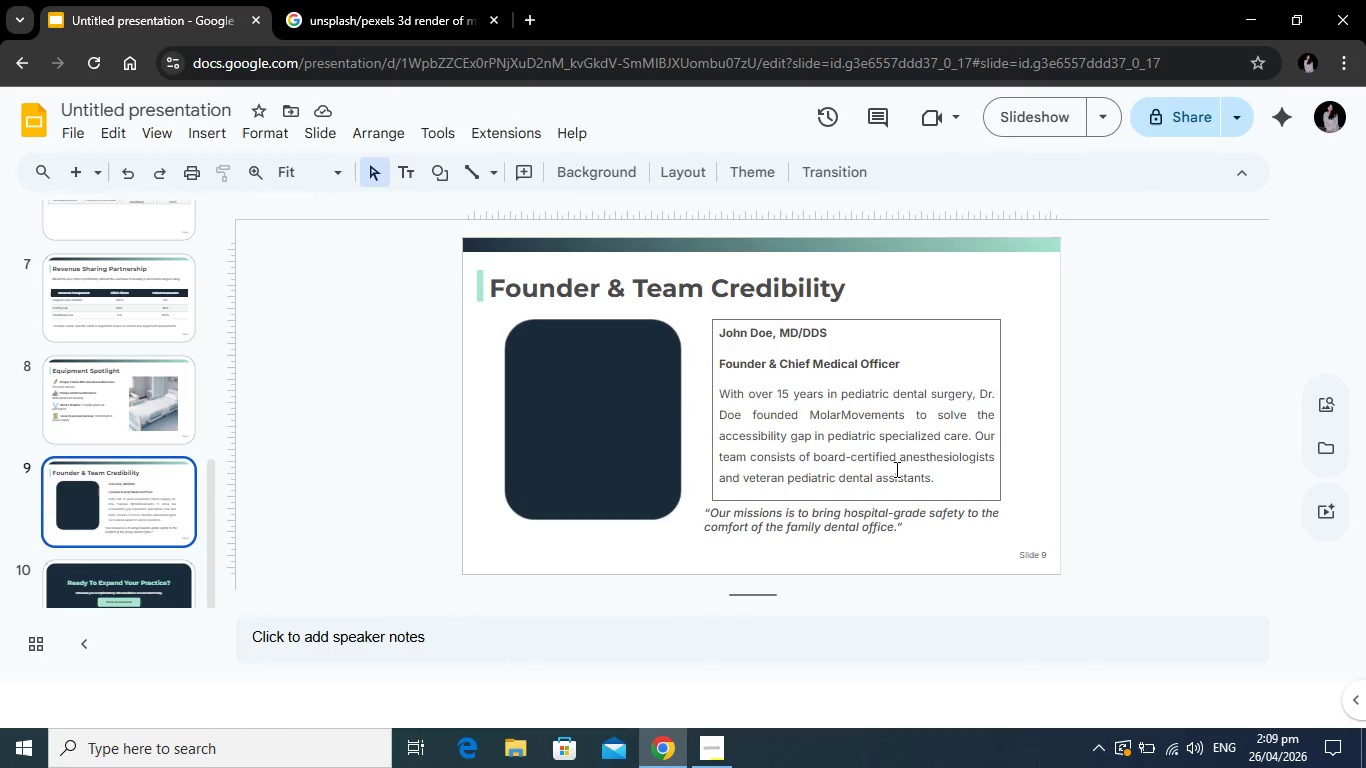 
scroll: coordinate [97, 523], scroll_direction: up, amount: 9.0
 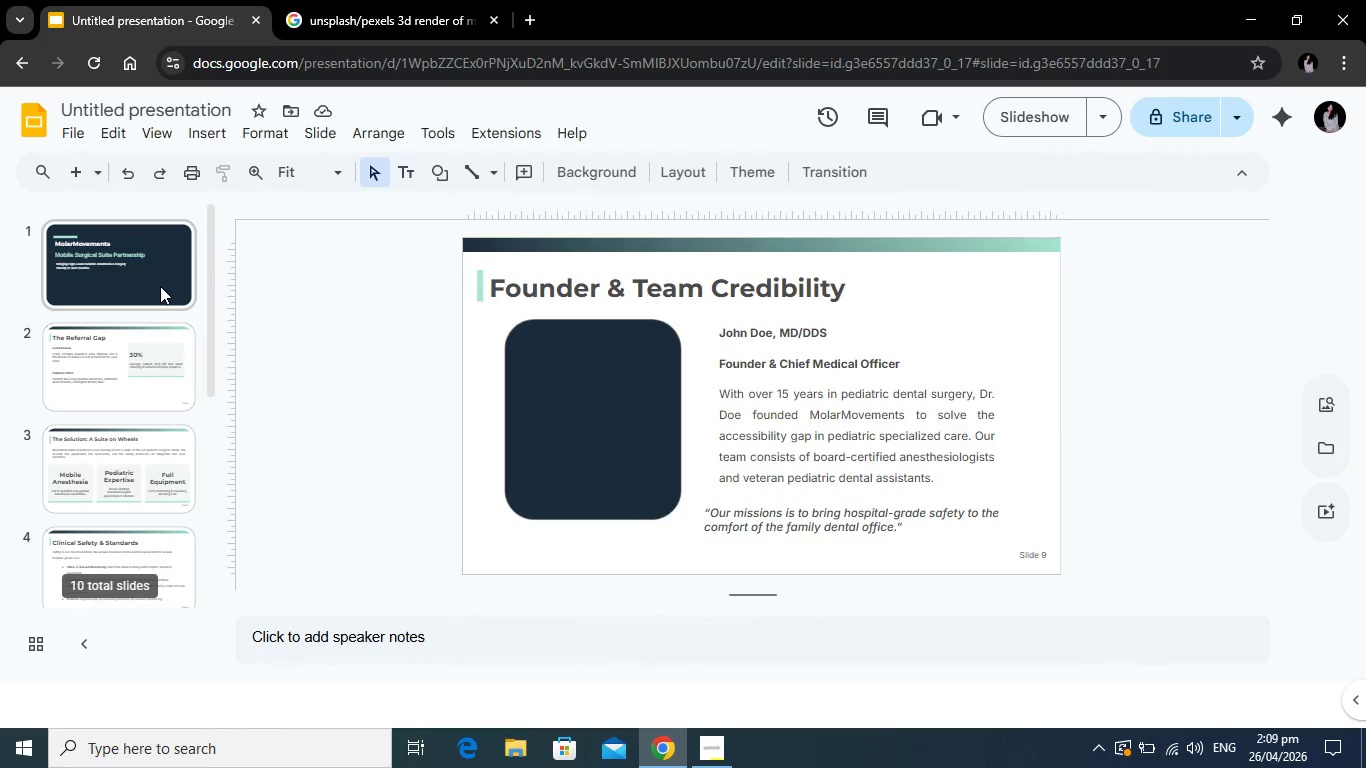 
left_click([160, 286])
 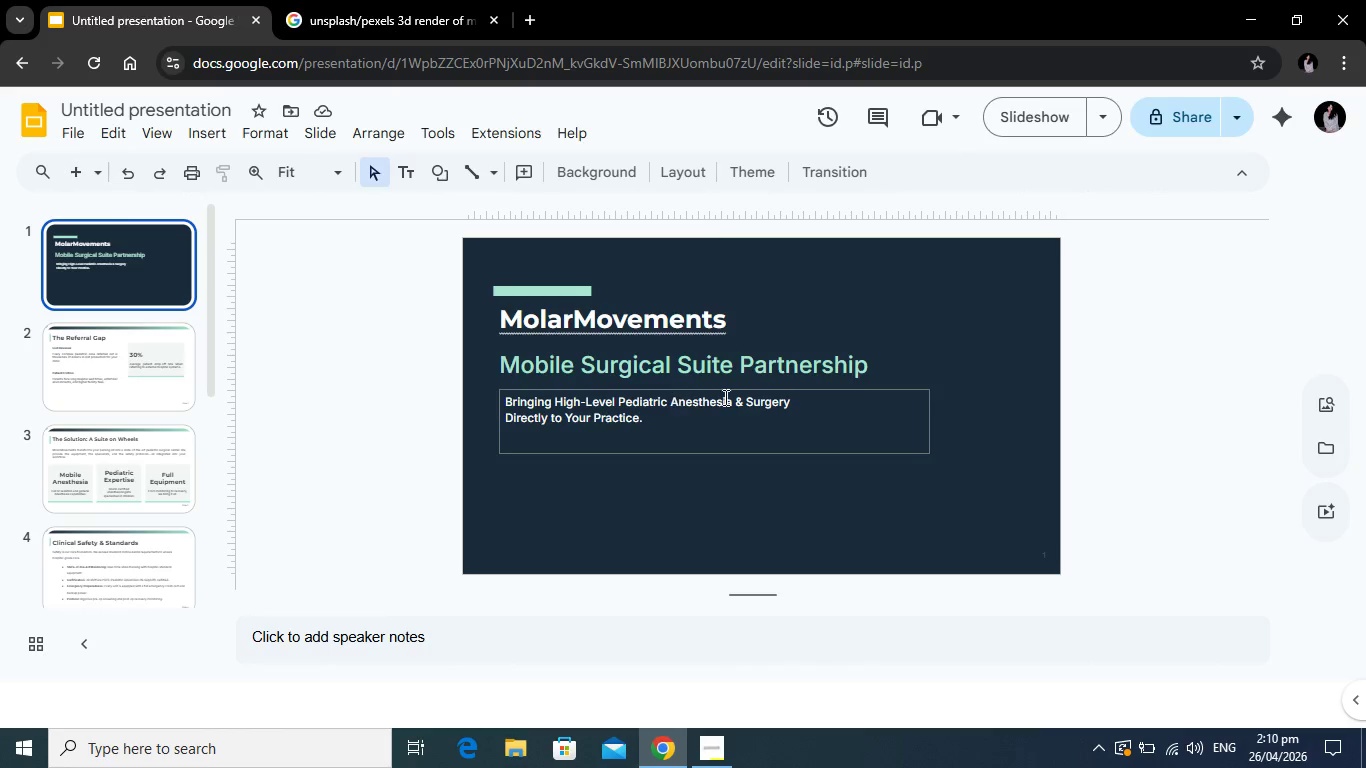 
wait(66.23)
 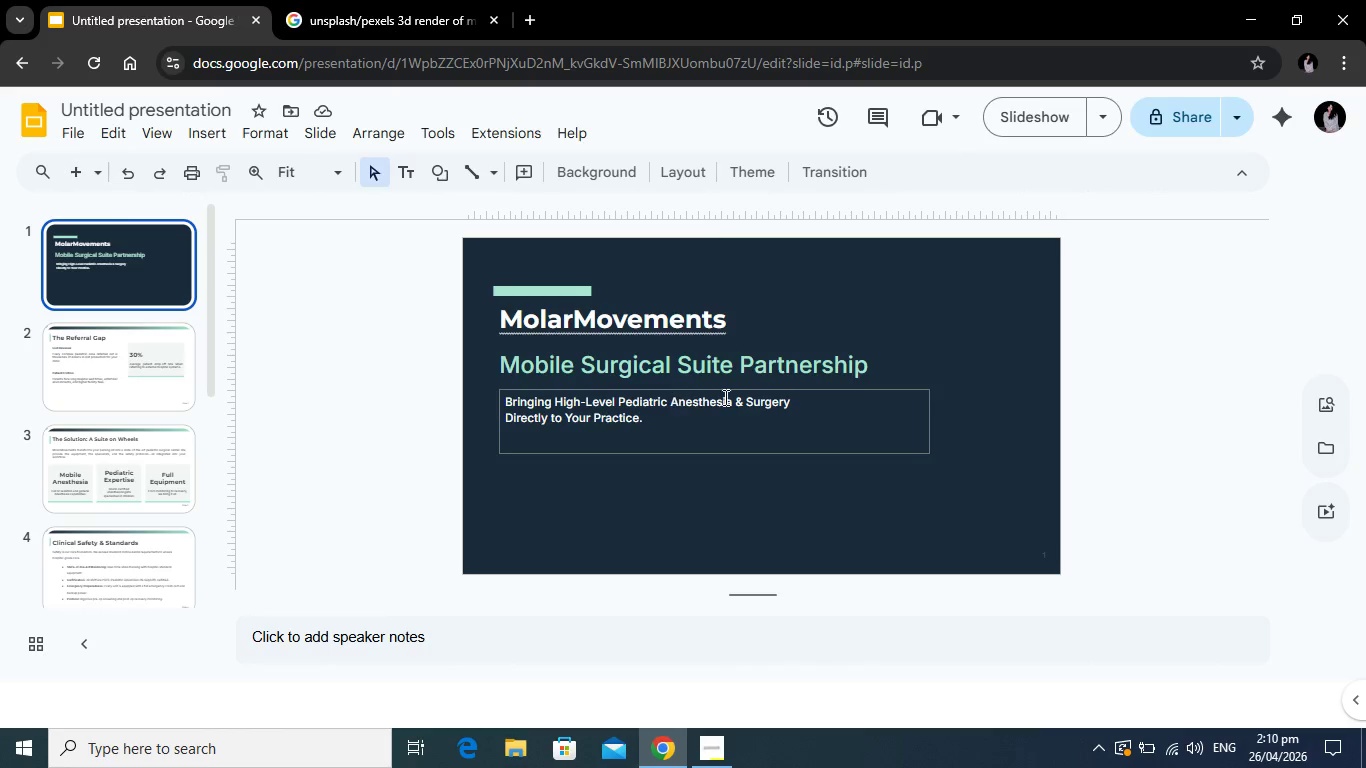 
left_click([559, 293])
 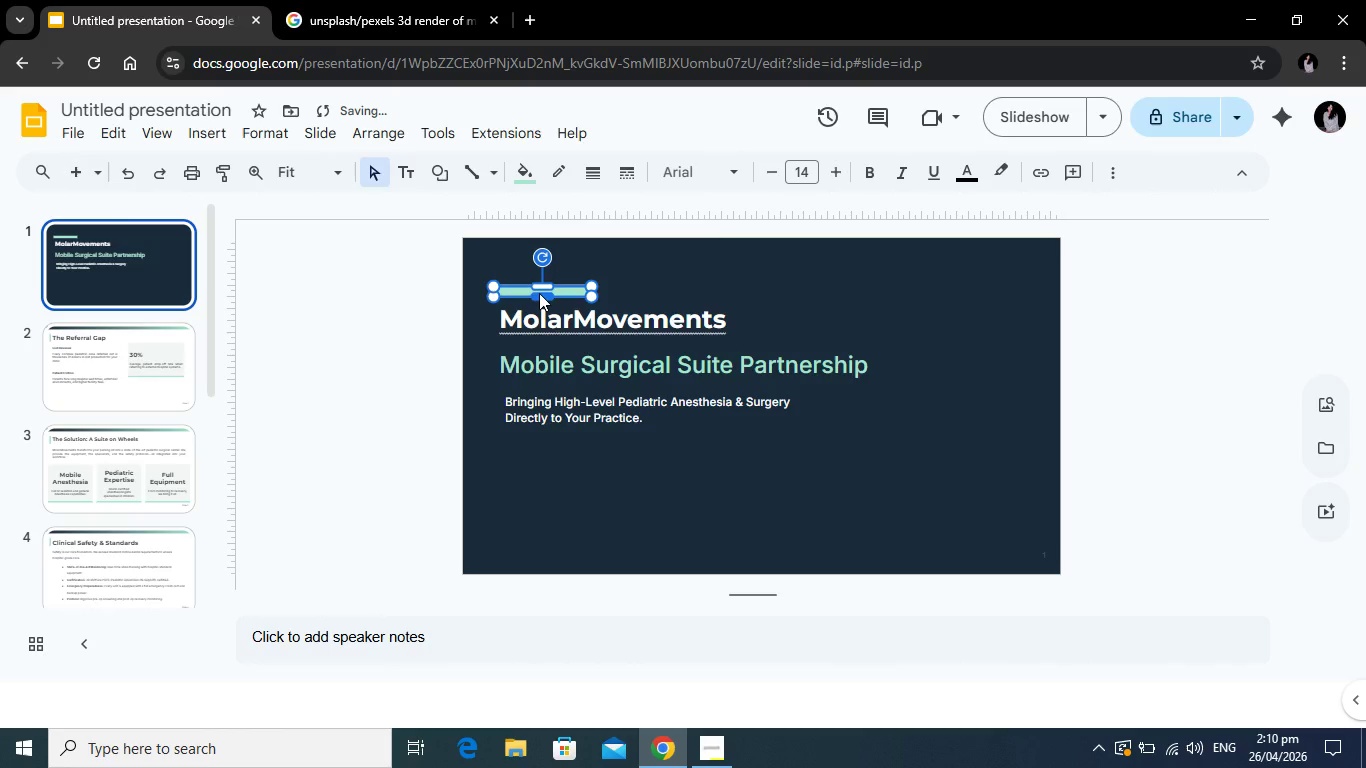 
wait(7.12)
 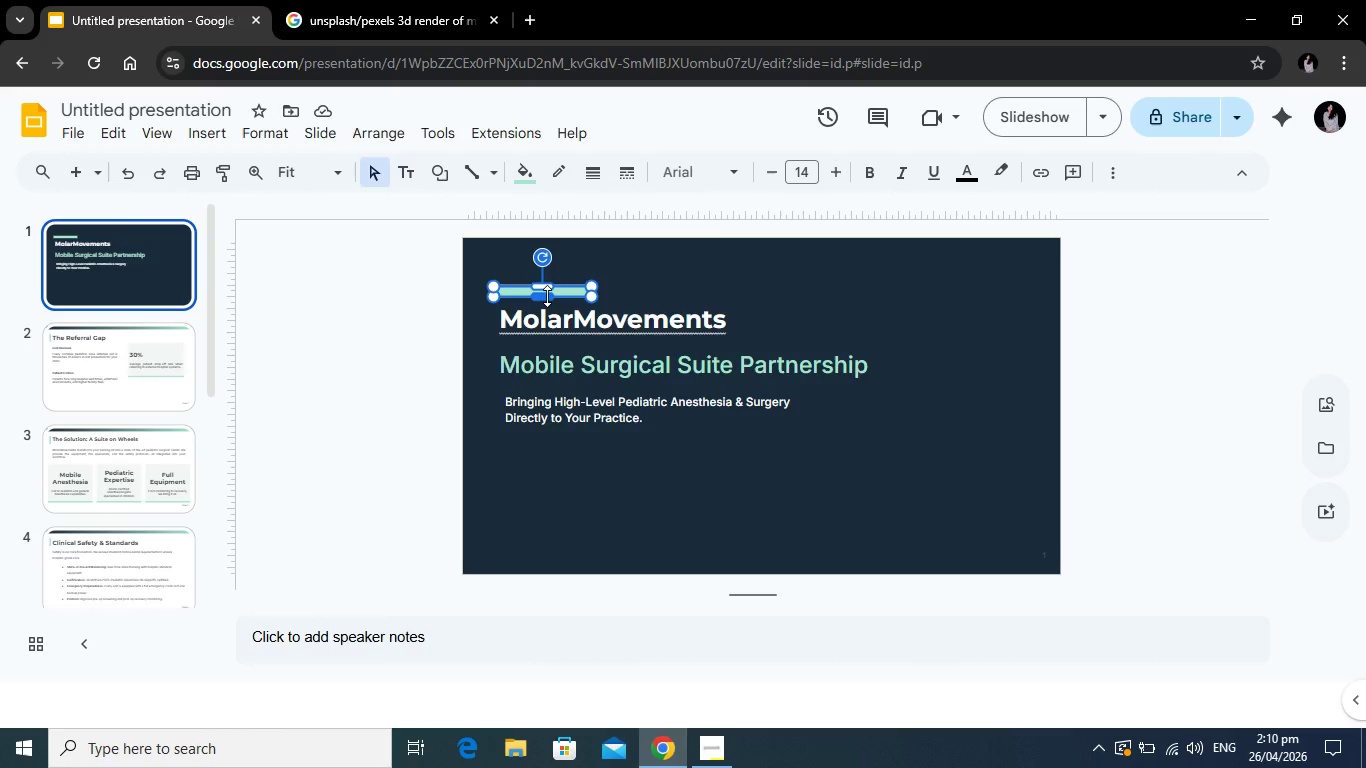 
left_click_drag(start_coordinate=[541, 296], to_coordinate=[541, 290])
 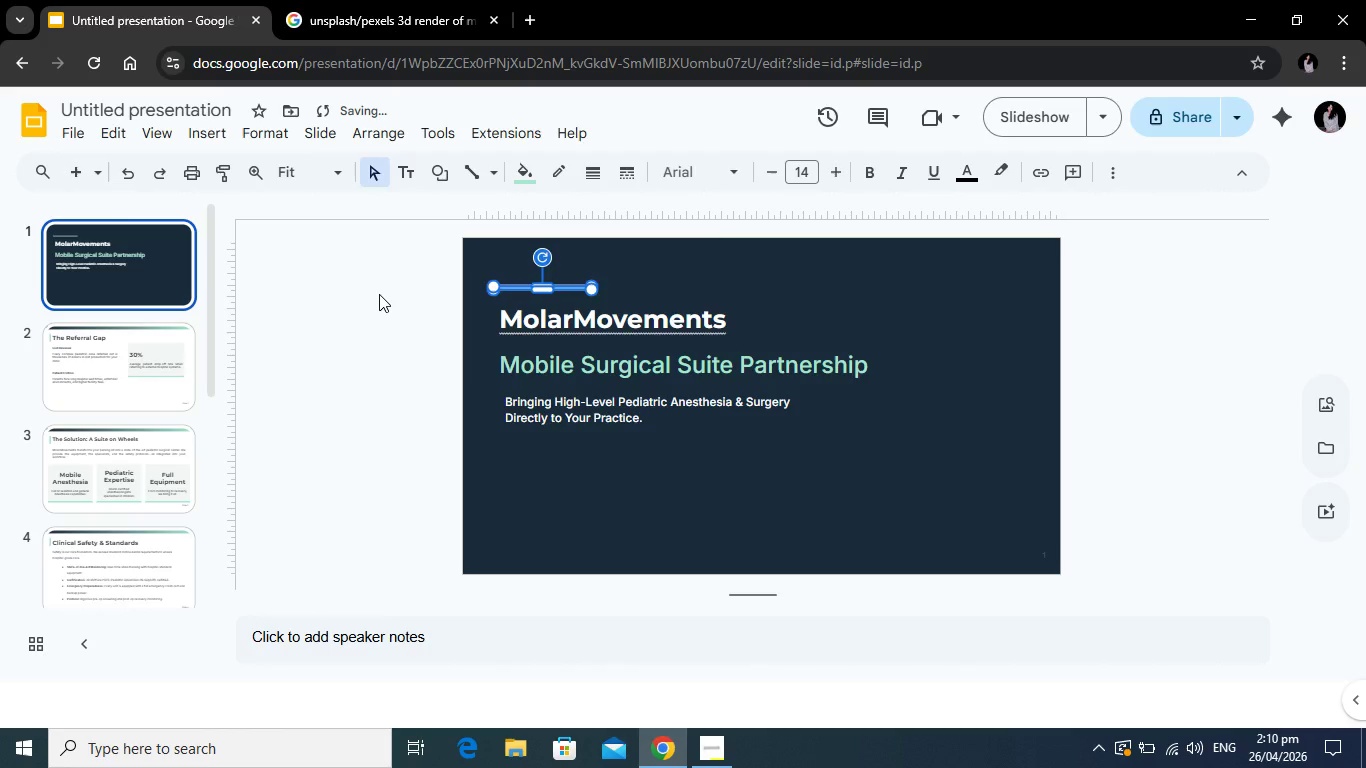 
left_click([379, 294])
 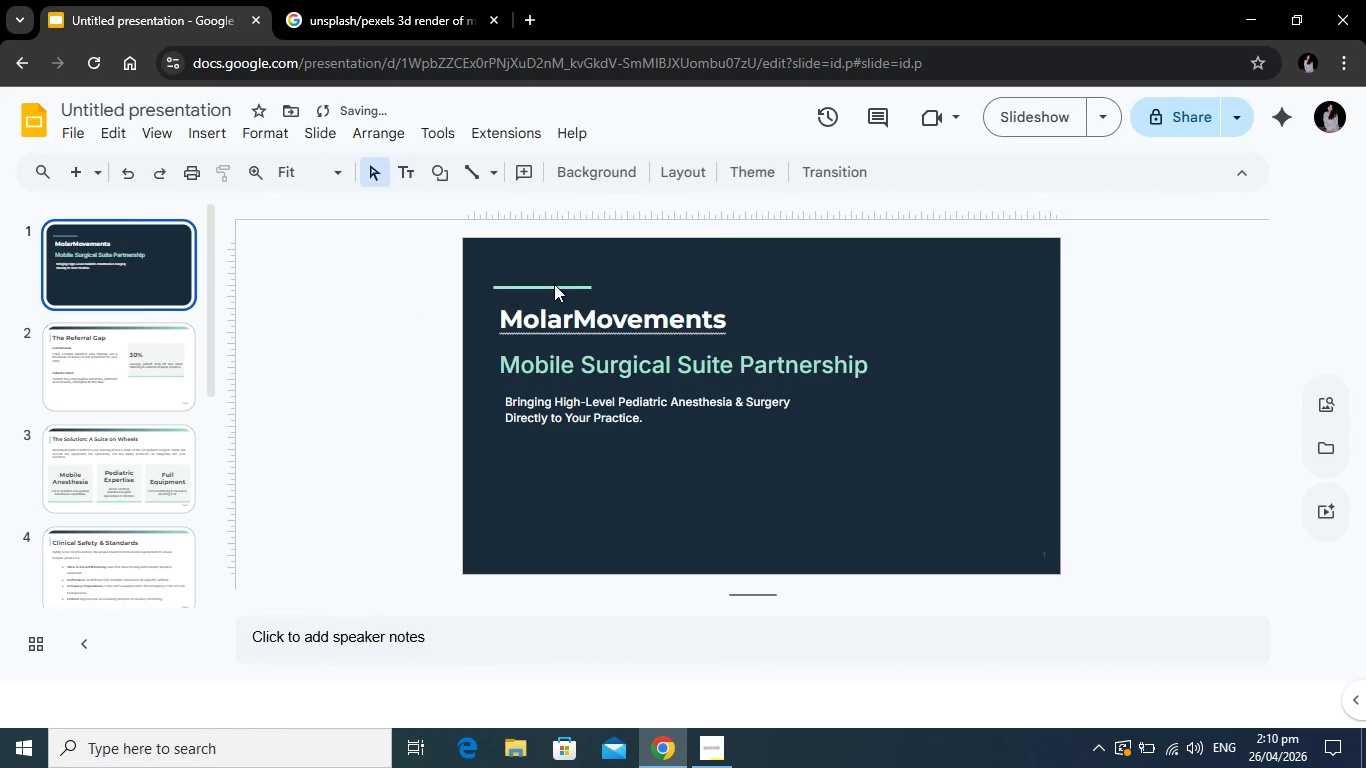 
left_click_drag(start_coordinate=[554, 284], to_coordinate=[558, 295])
 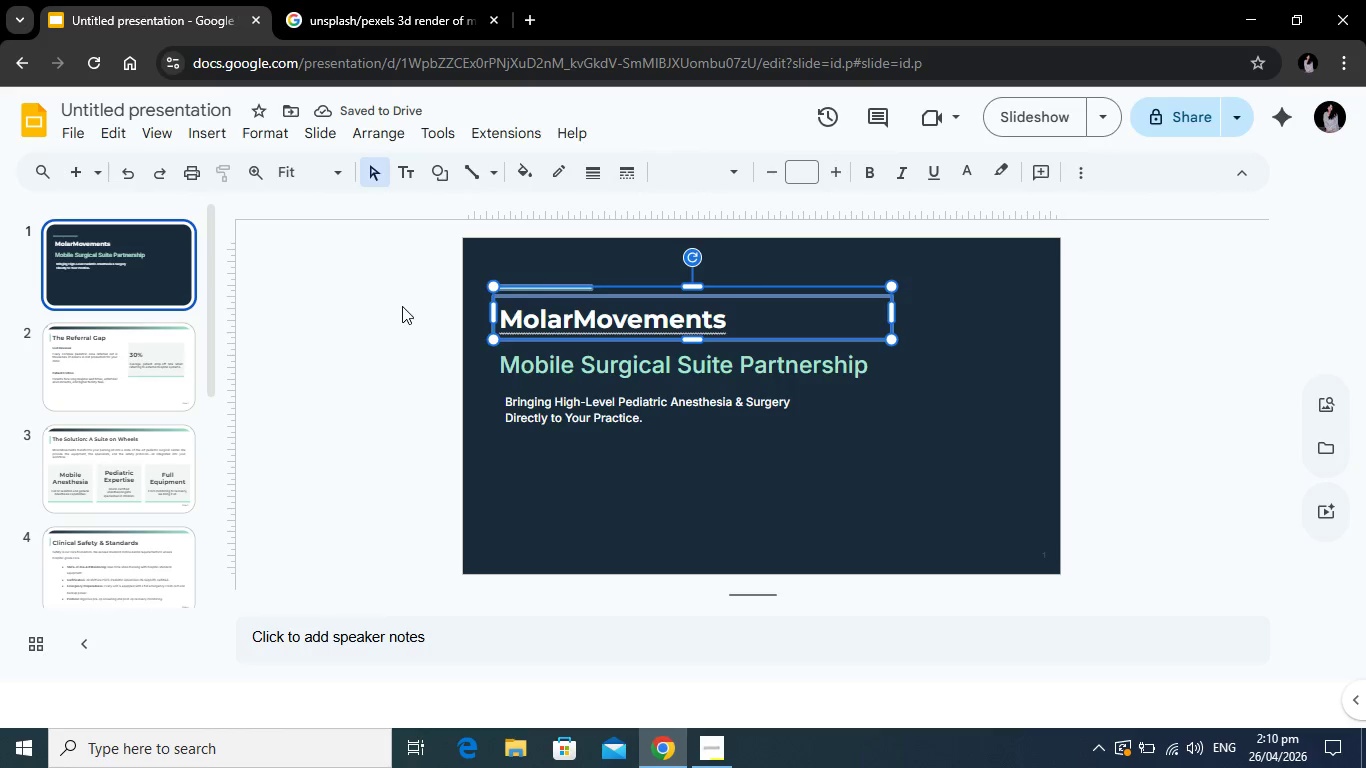 
left_click([402, 306])
 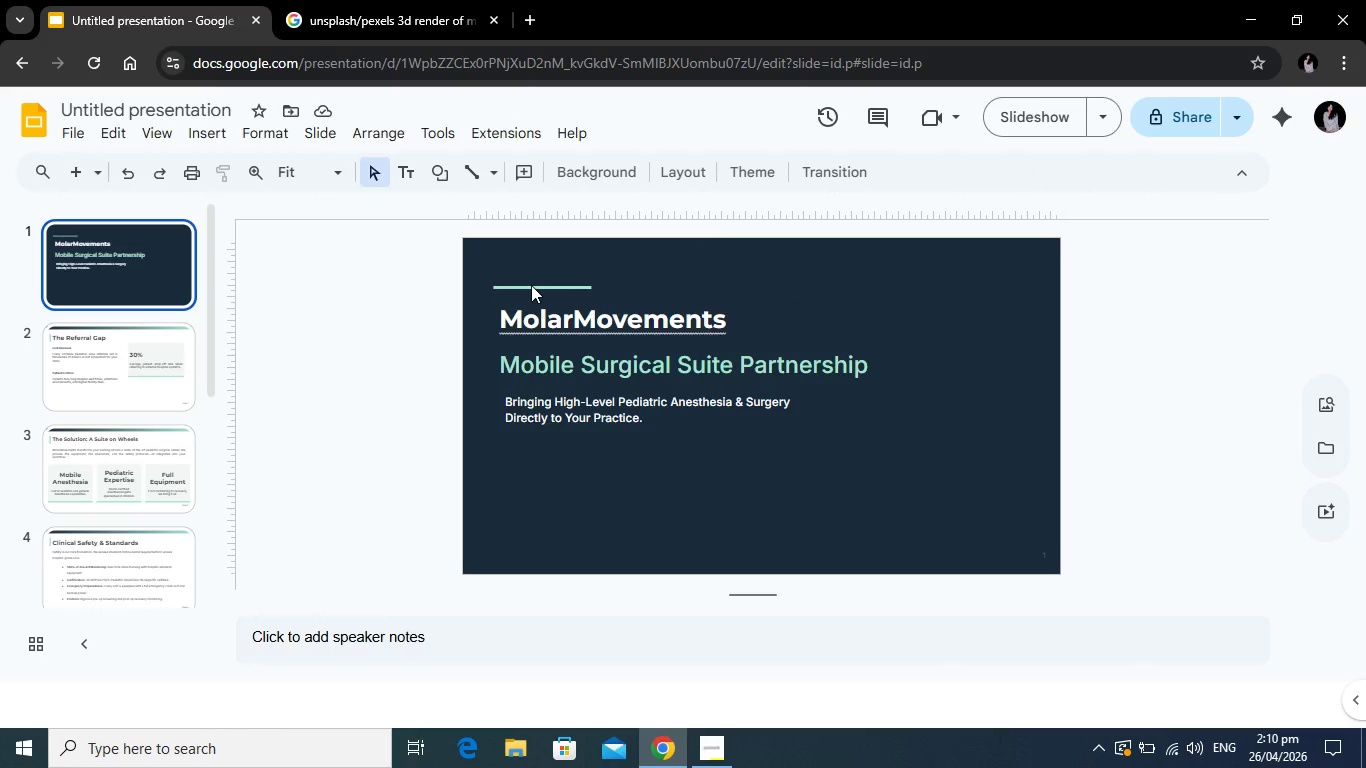 
left_click([531, 285])
 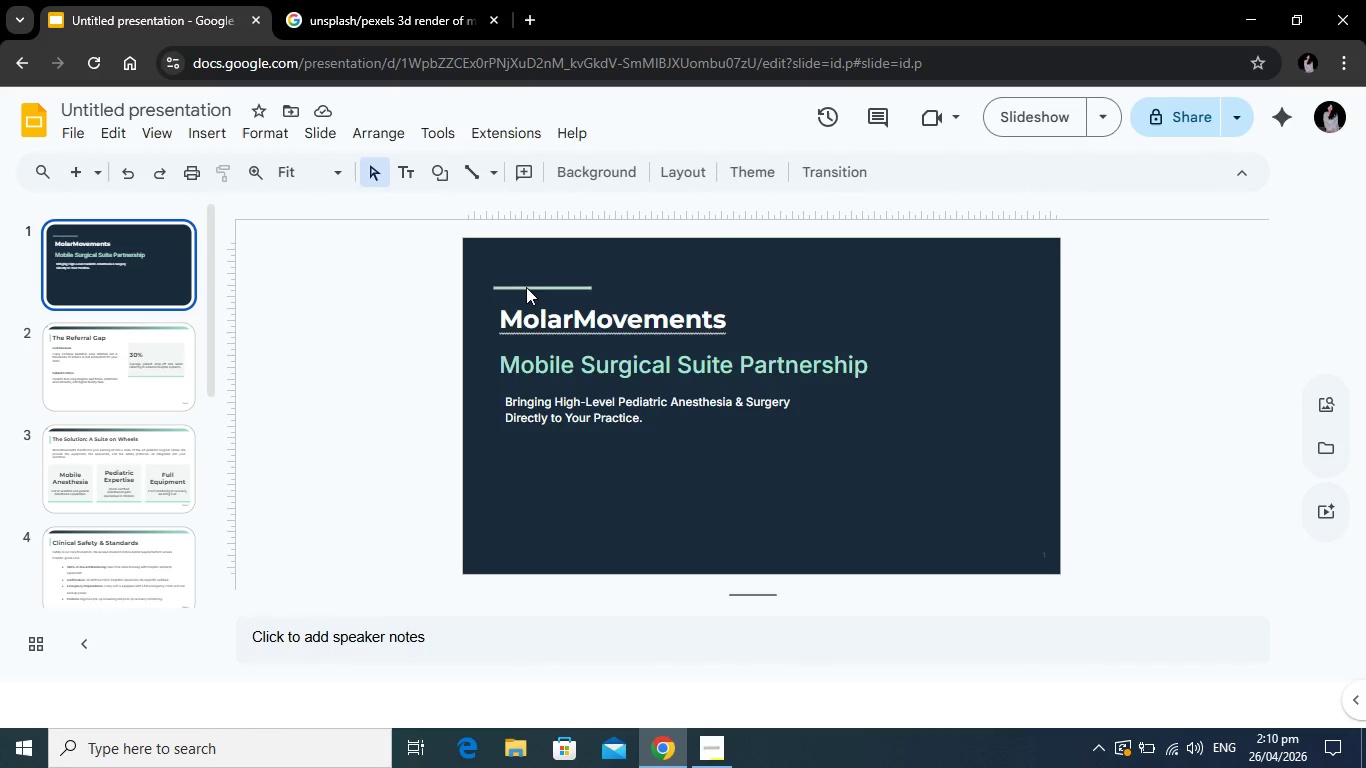 
left_click([526, 287])
 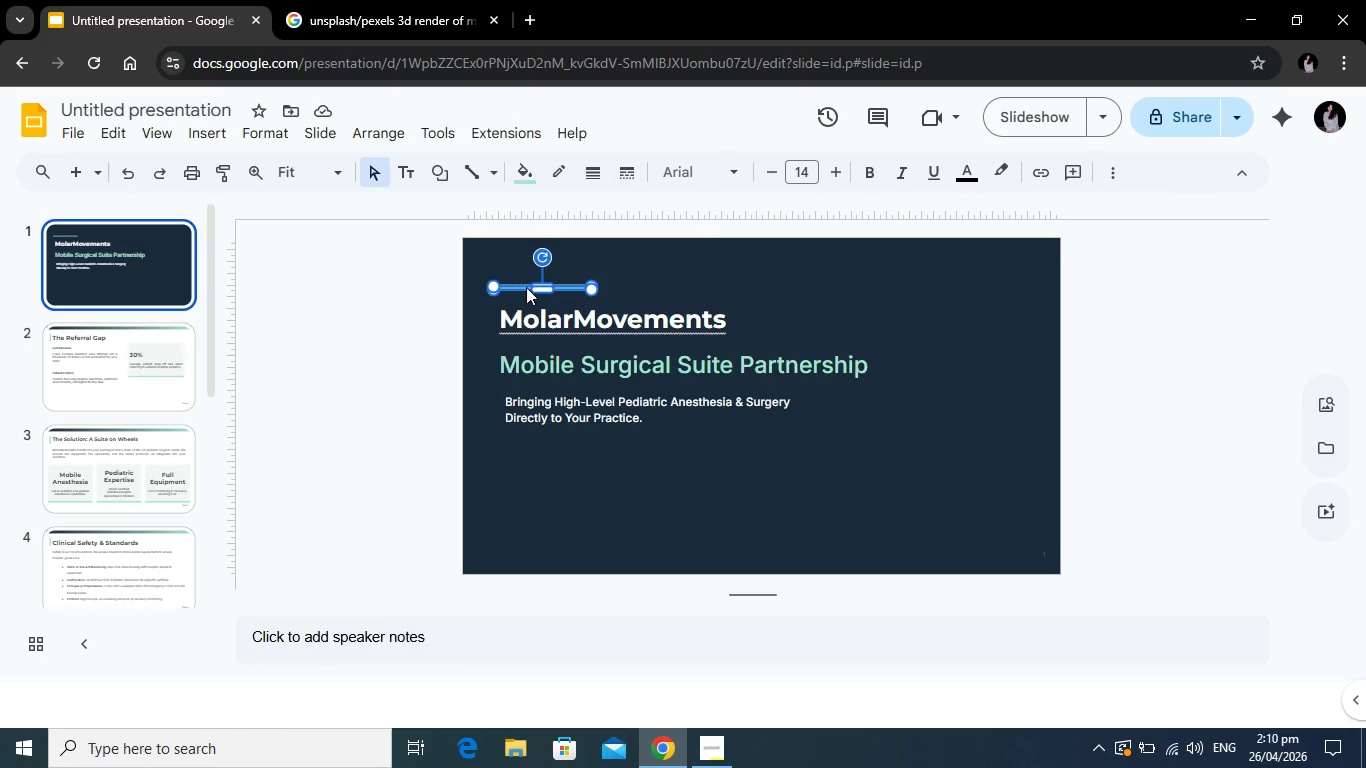 
left_click_drag(start_coordinate=[526, 287], to_coordinate=[529, 292])
 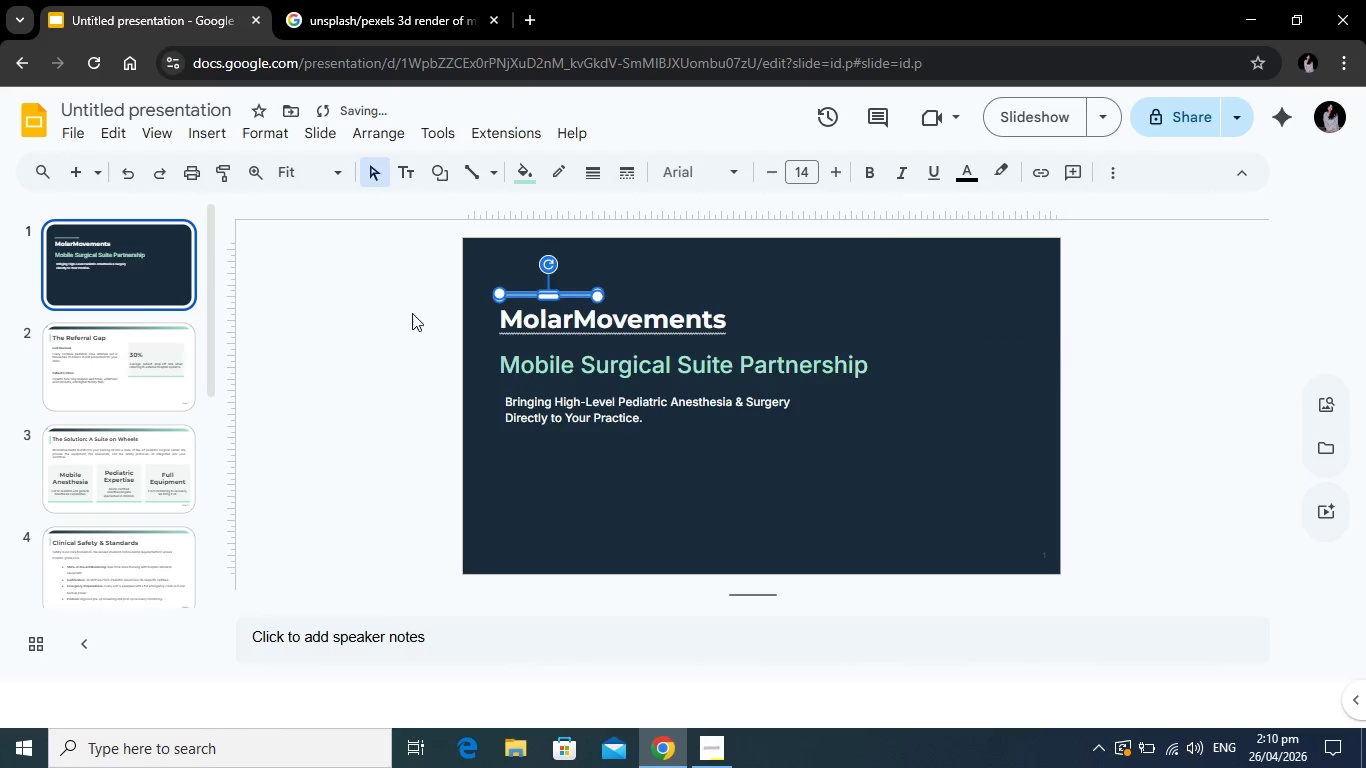 
left_click([412, 313])
 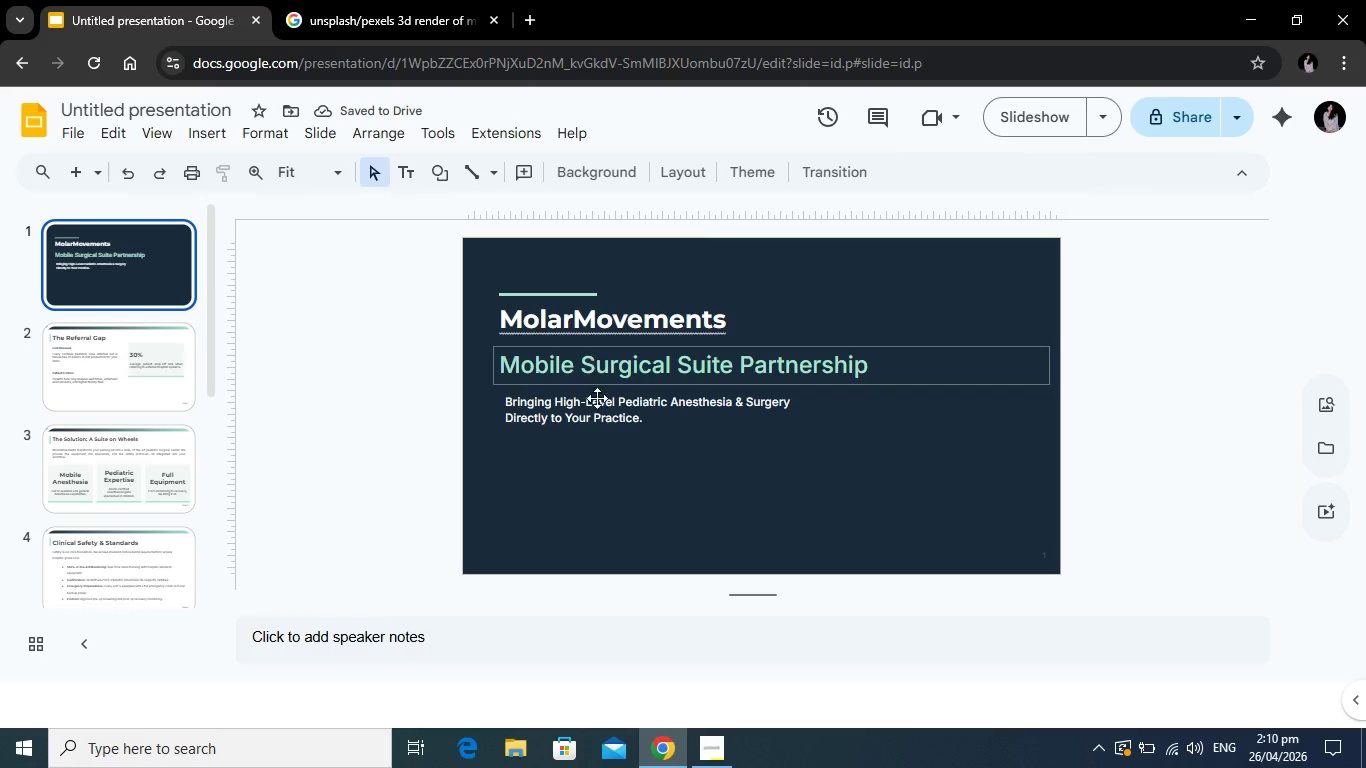 
wait(5.11)
 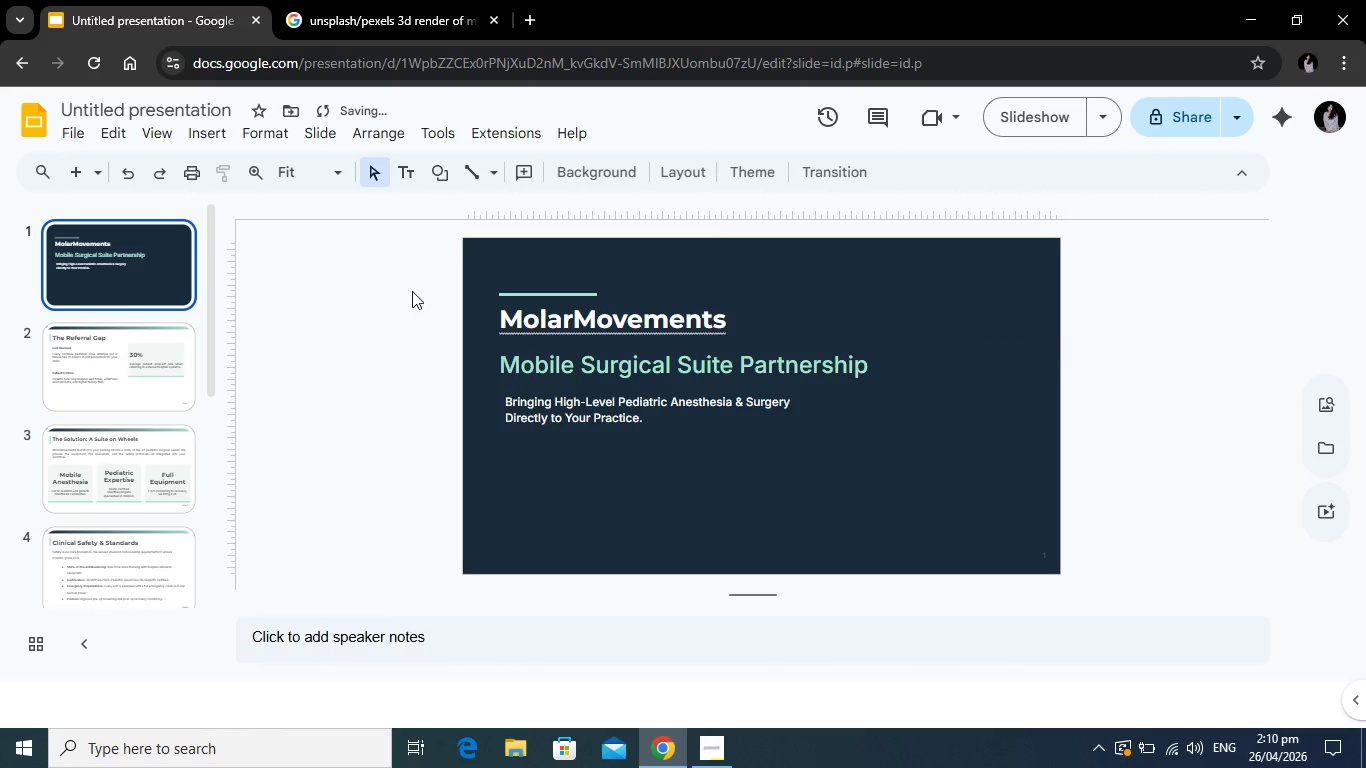 
left_click([137, 367])
 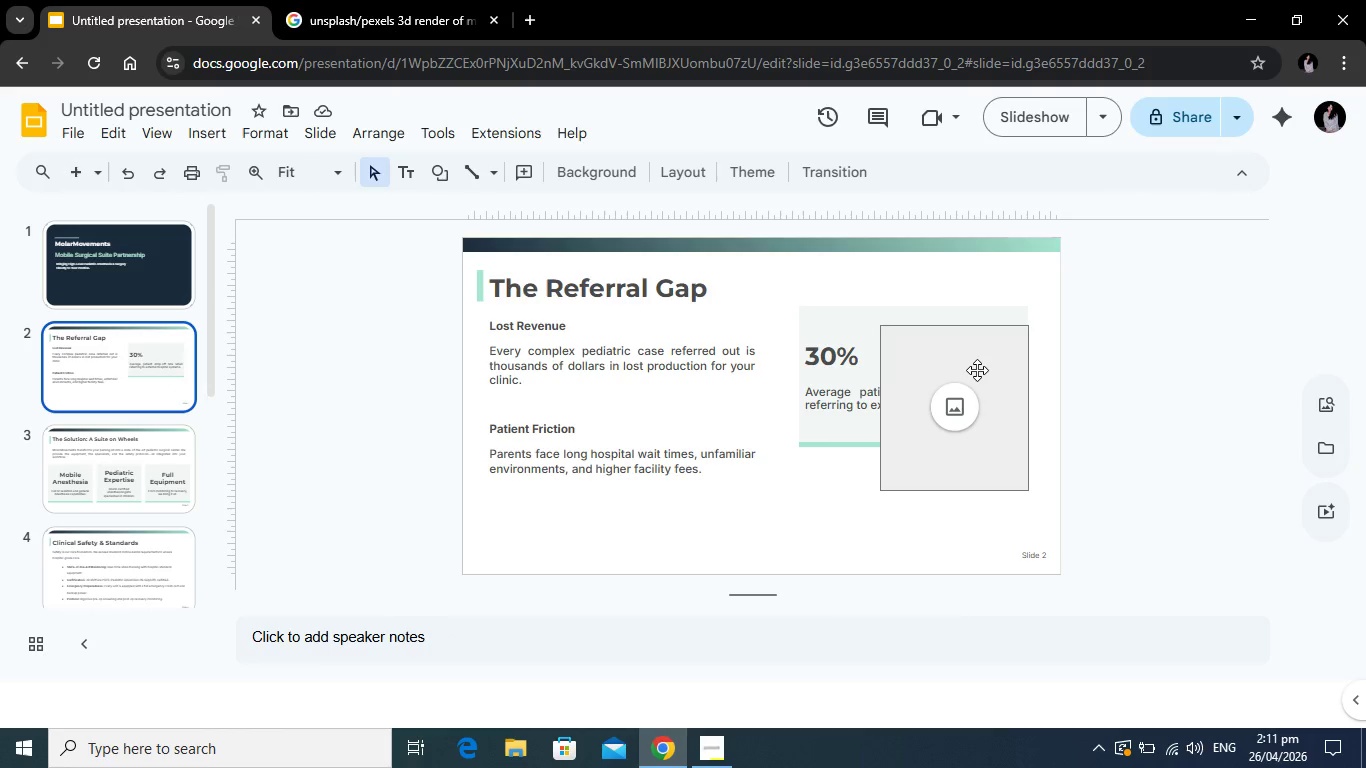 
left_click([977, 370])
 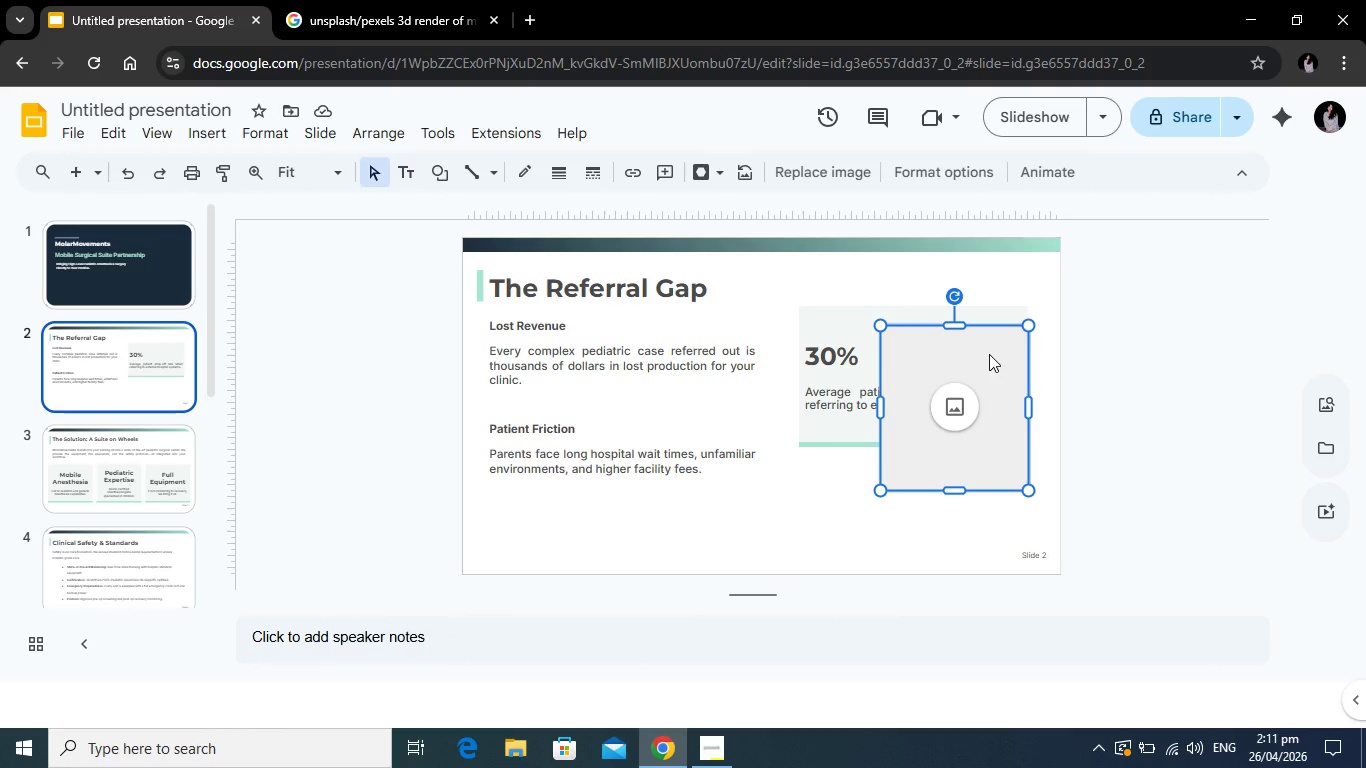 
key(Backspace)
 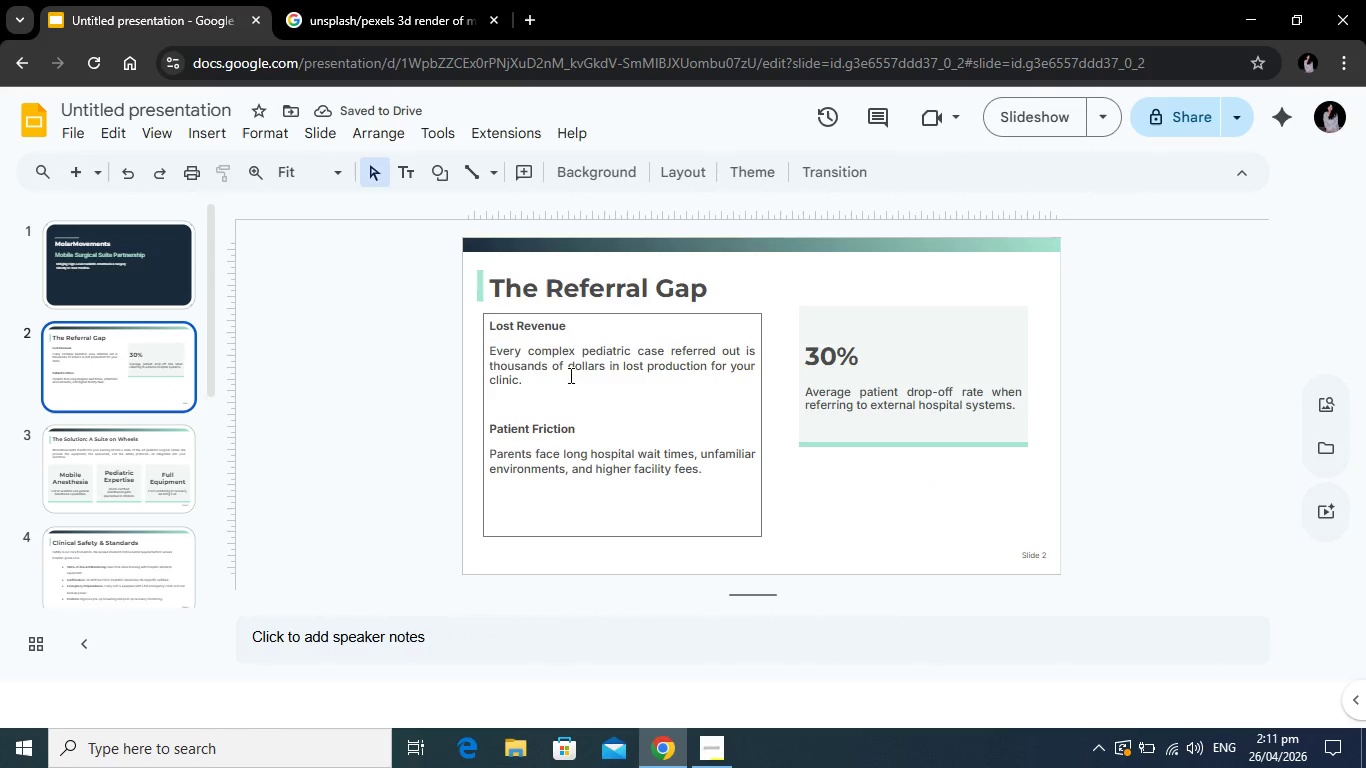 
wait(9.41)
 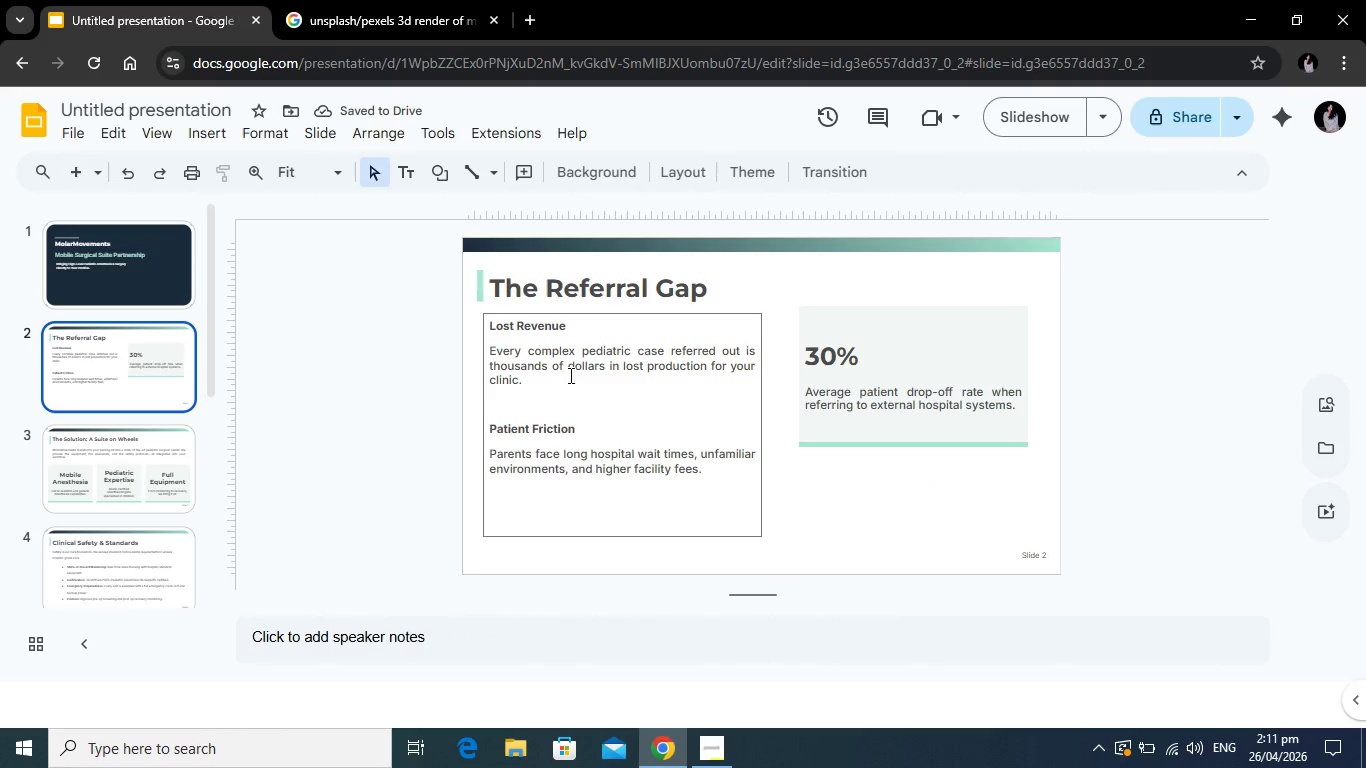 
left_click([567, 367])
 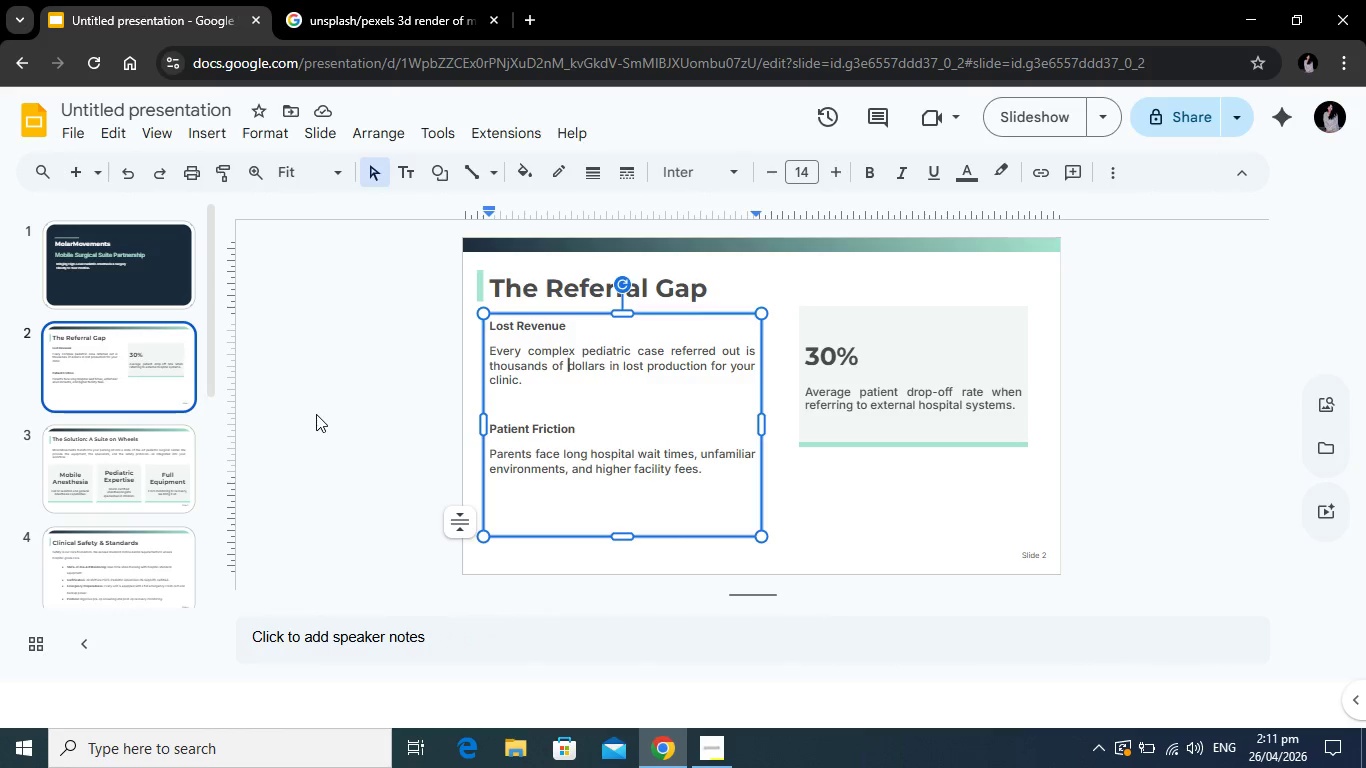 
wait(30.33)
 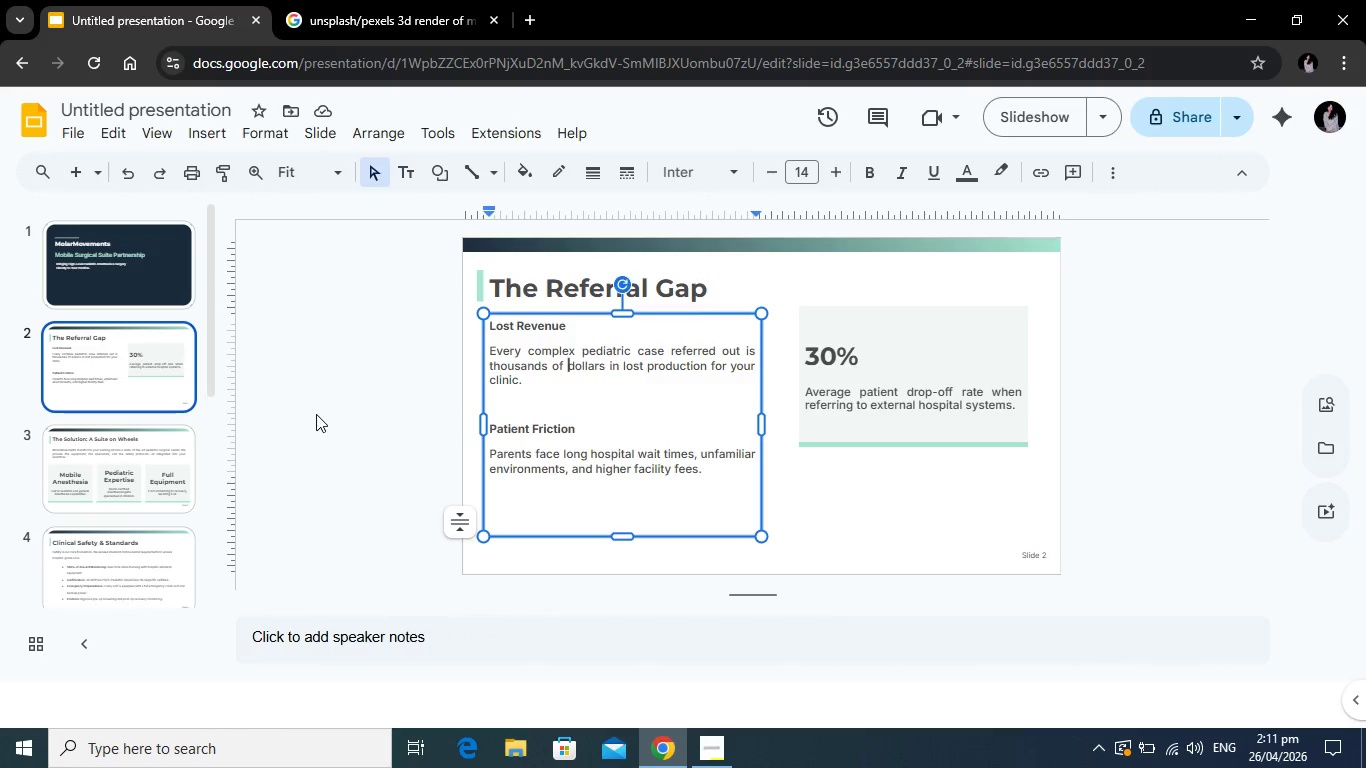 
left_click([905, 502])
 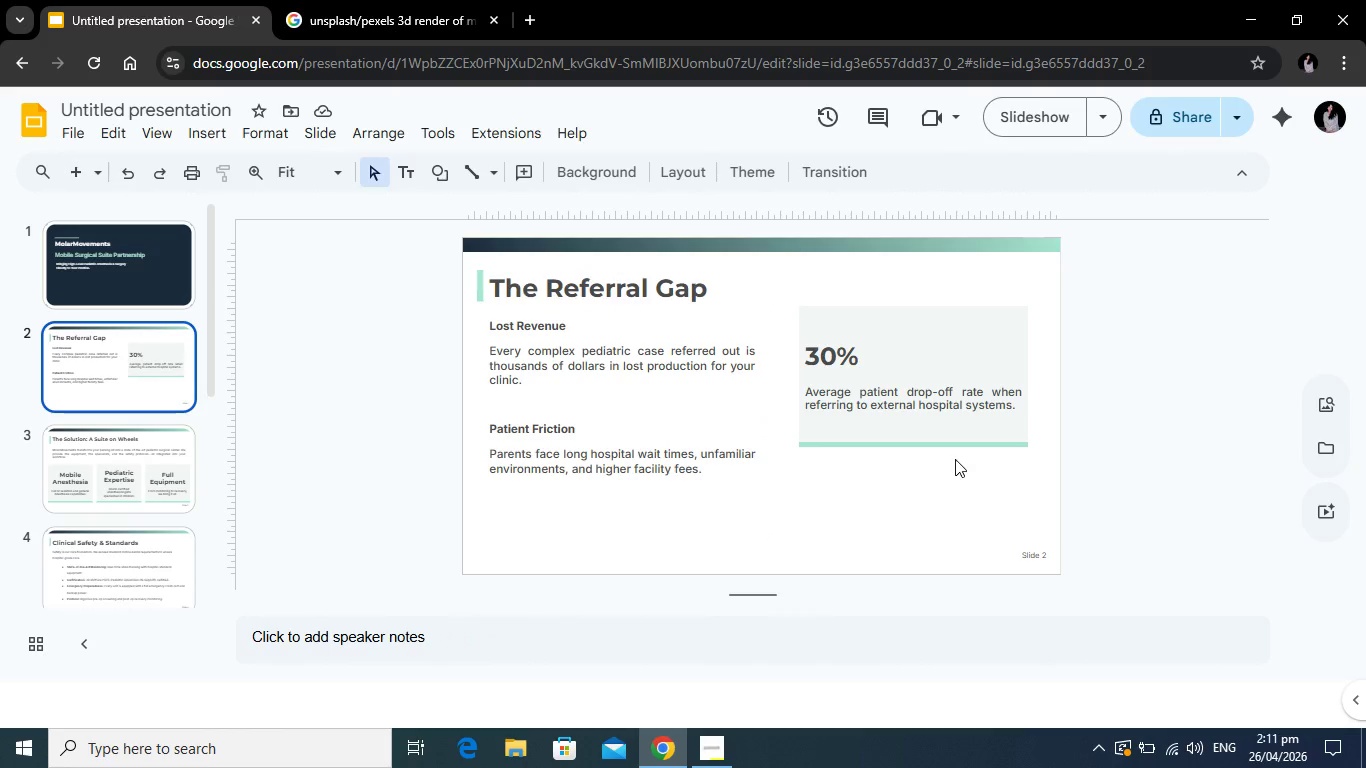 
wait(6.59)
 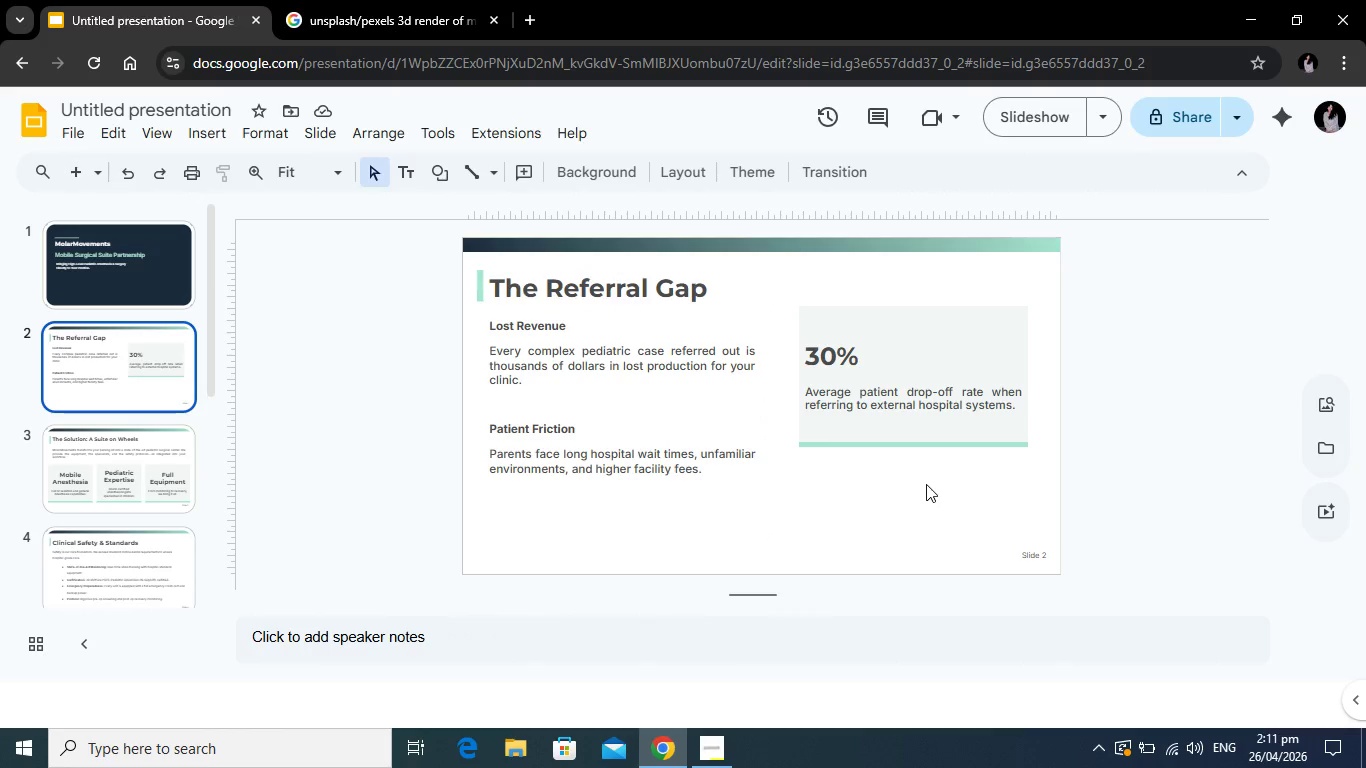 
left_click([107, 437])
 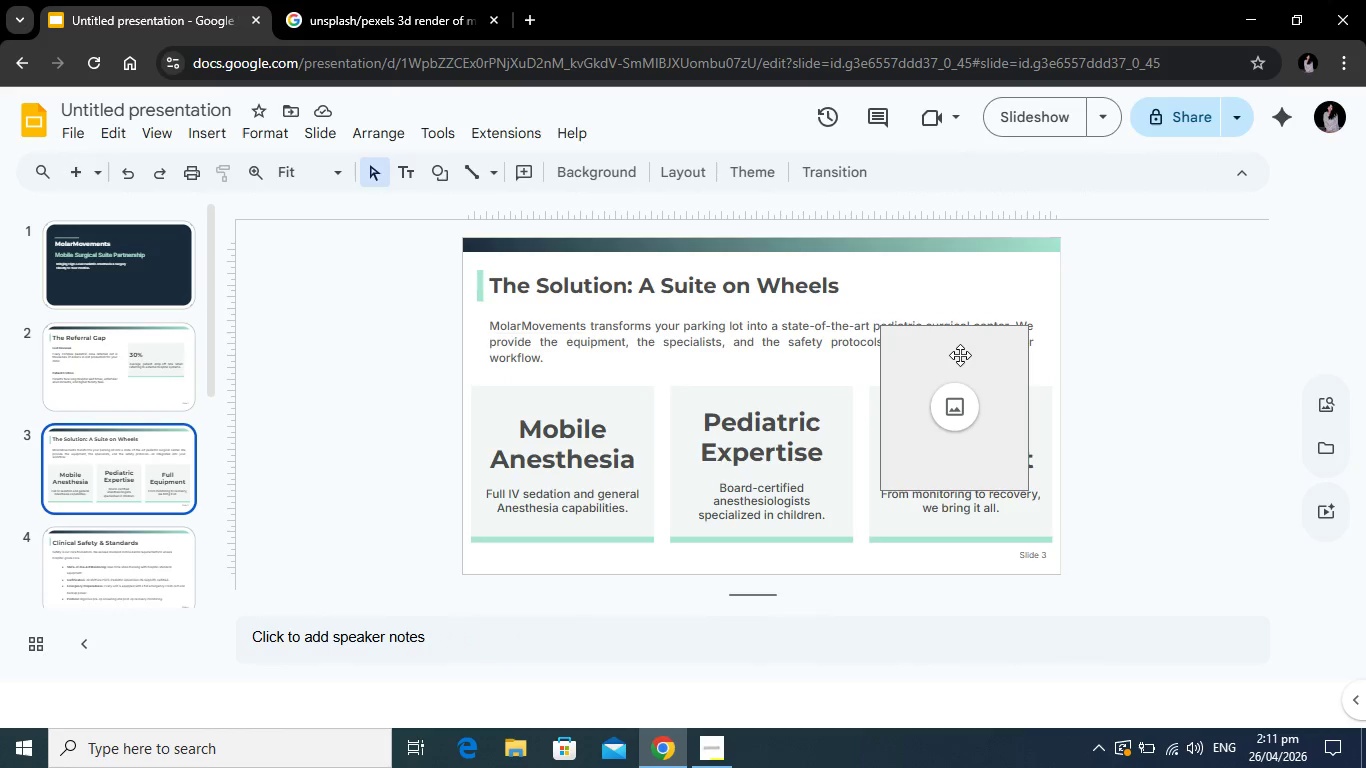 
left_click([960, 355])
 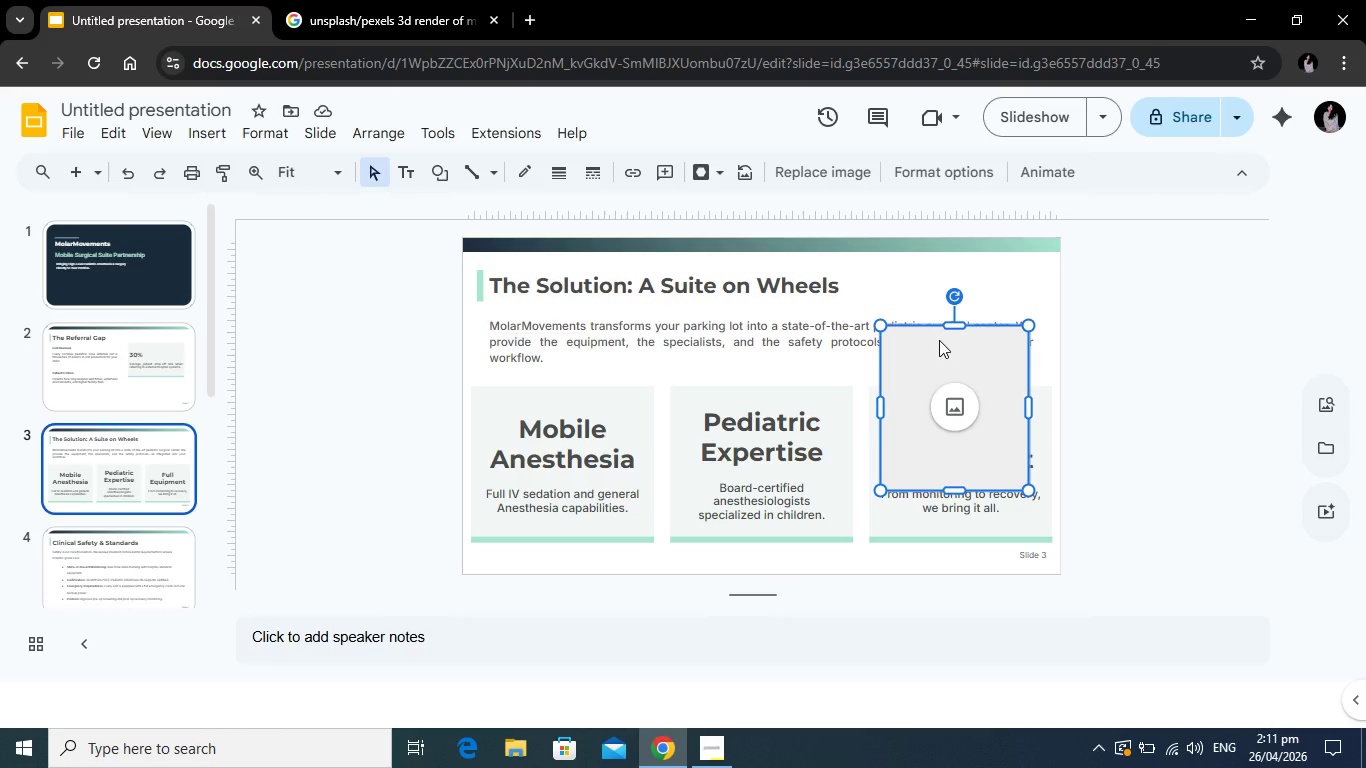 
key(Backspace)
 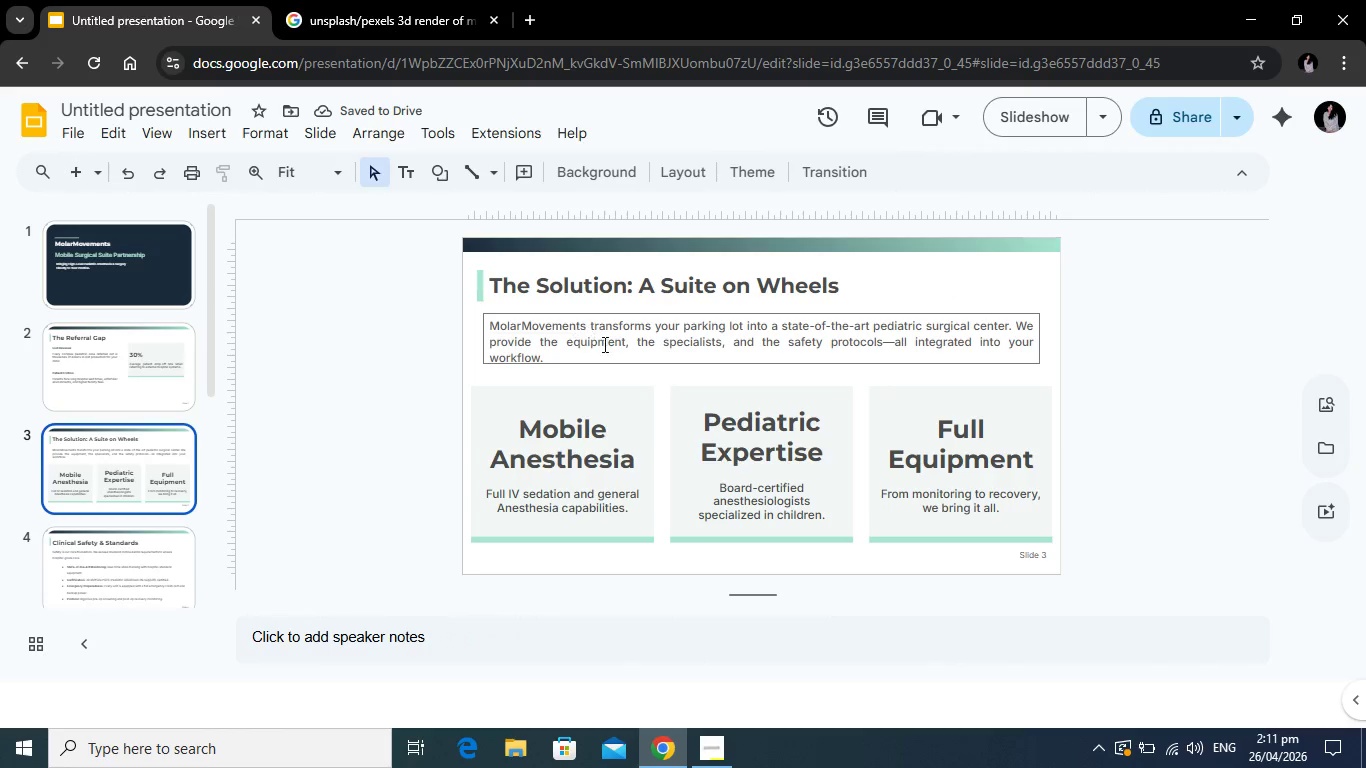 
wait(6.88)
 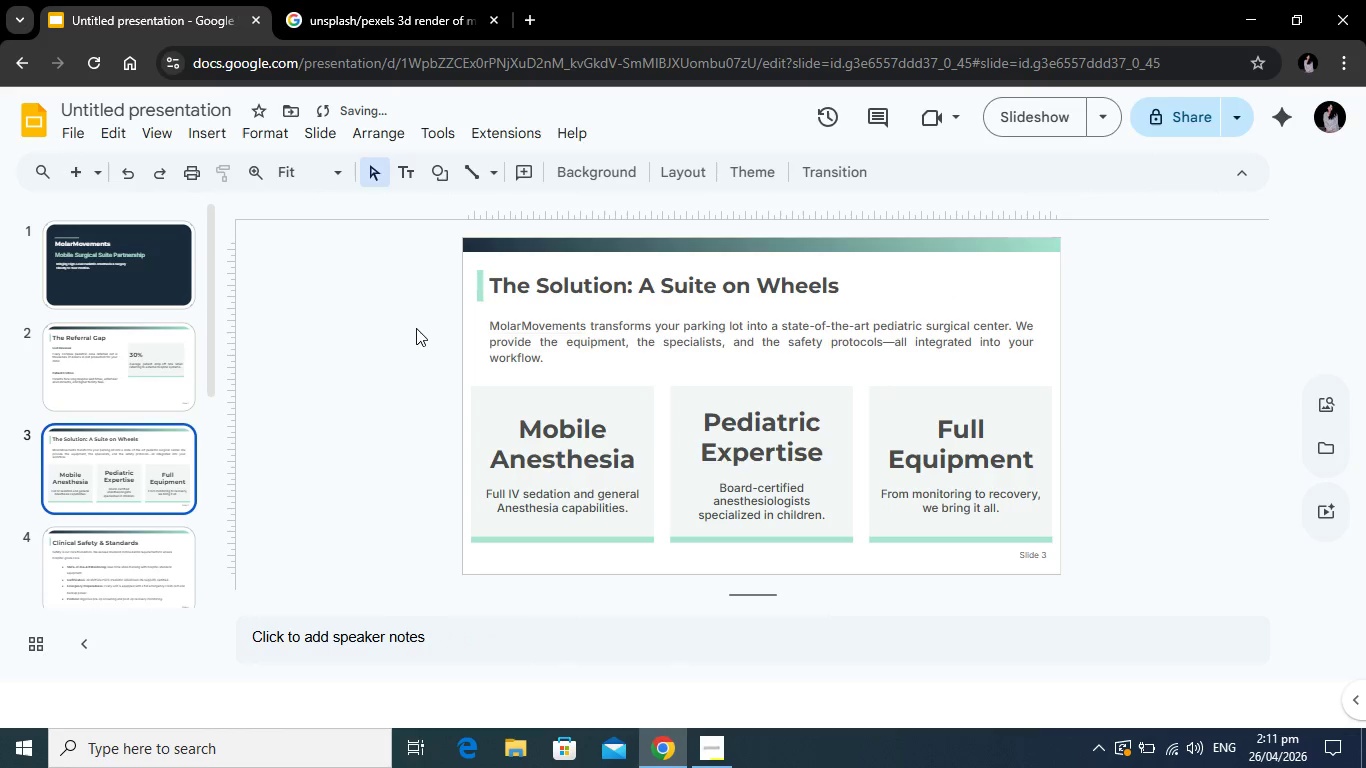 
left_click([1013, 463])
 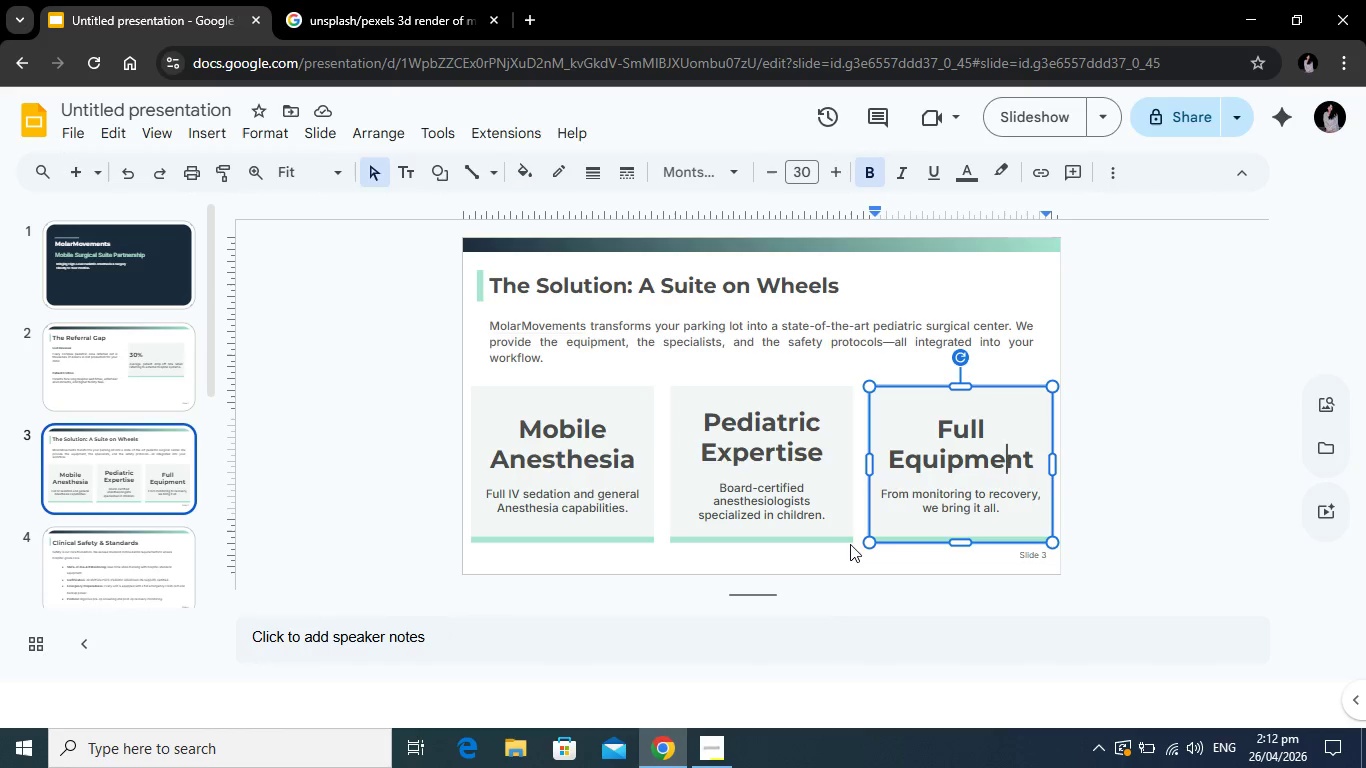 
wait(8.8)
 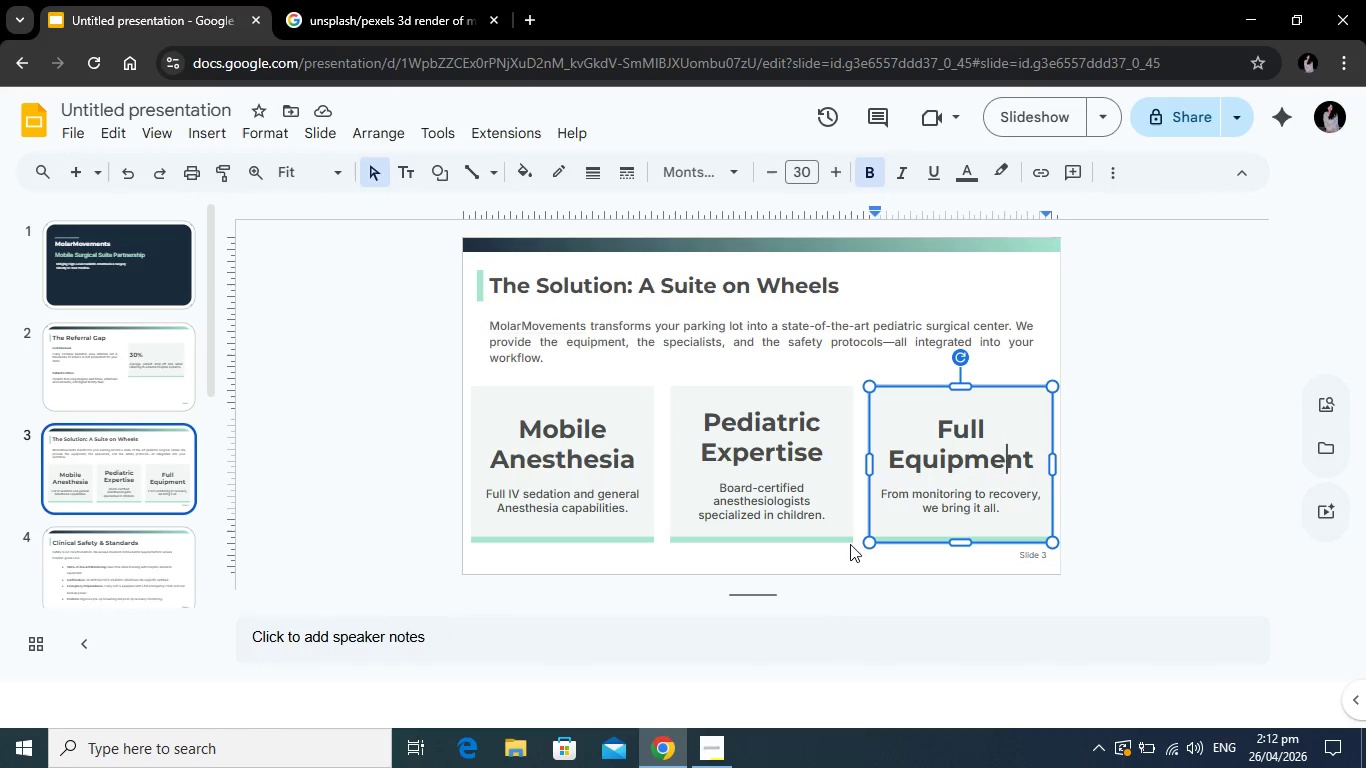 
left_click([743, 507])
 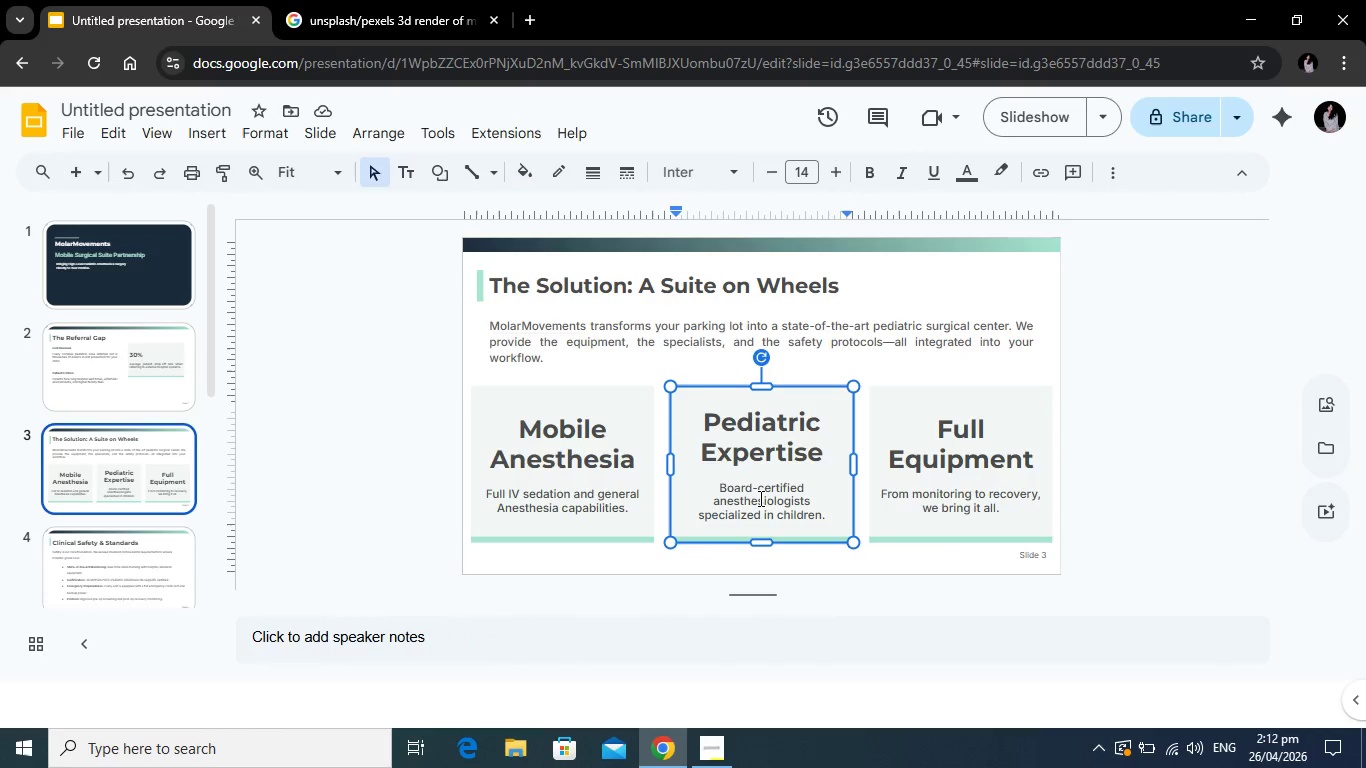 
left_click([760, 496])
 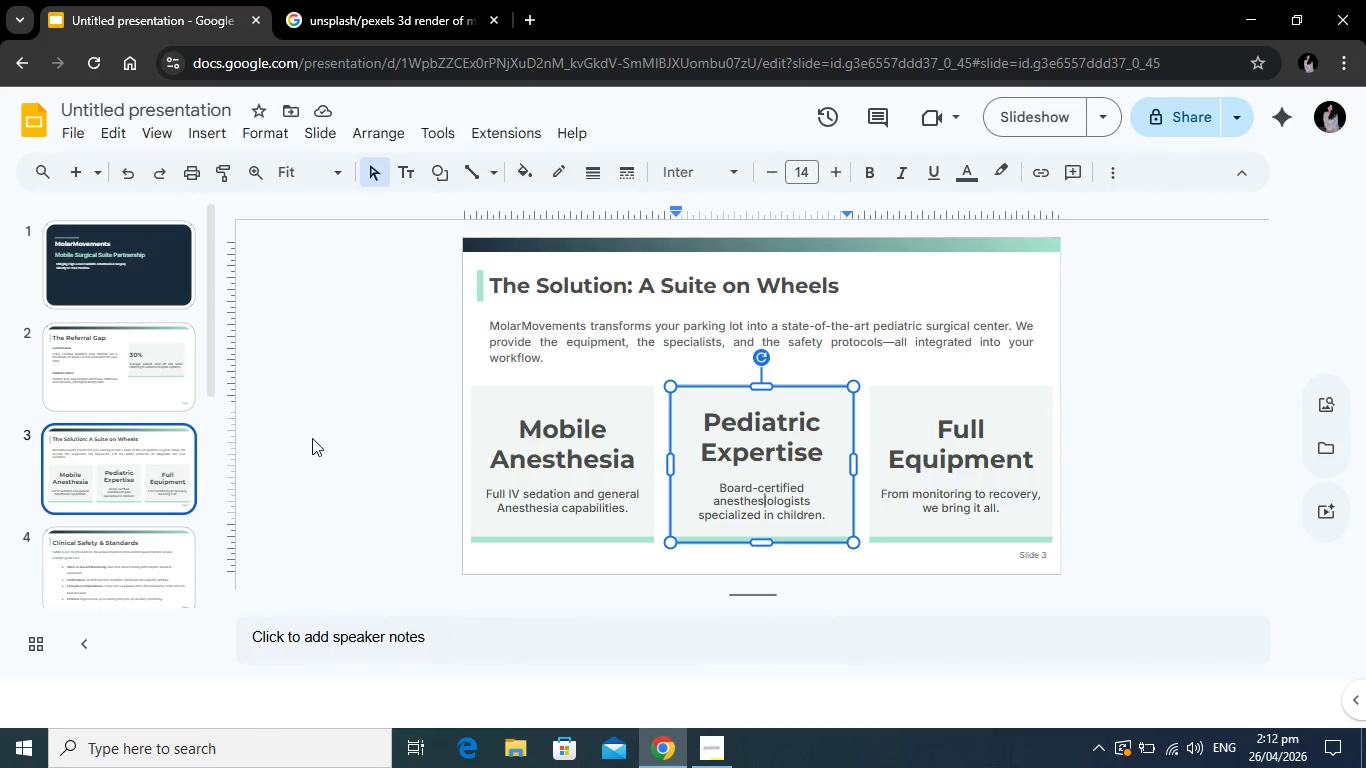 
left_click([312, 438])
 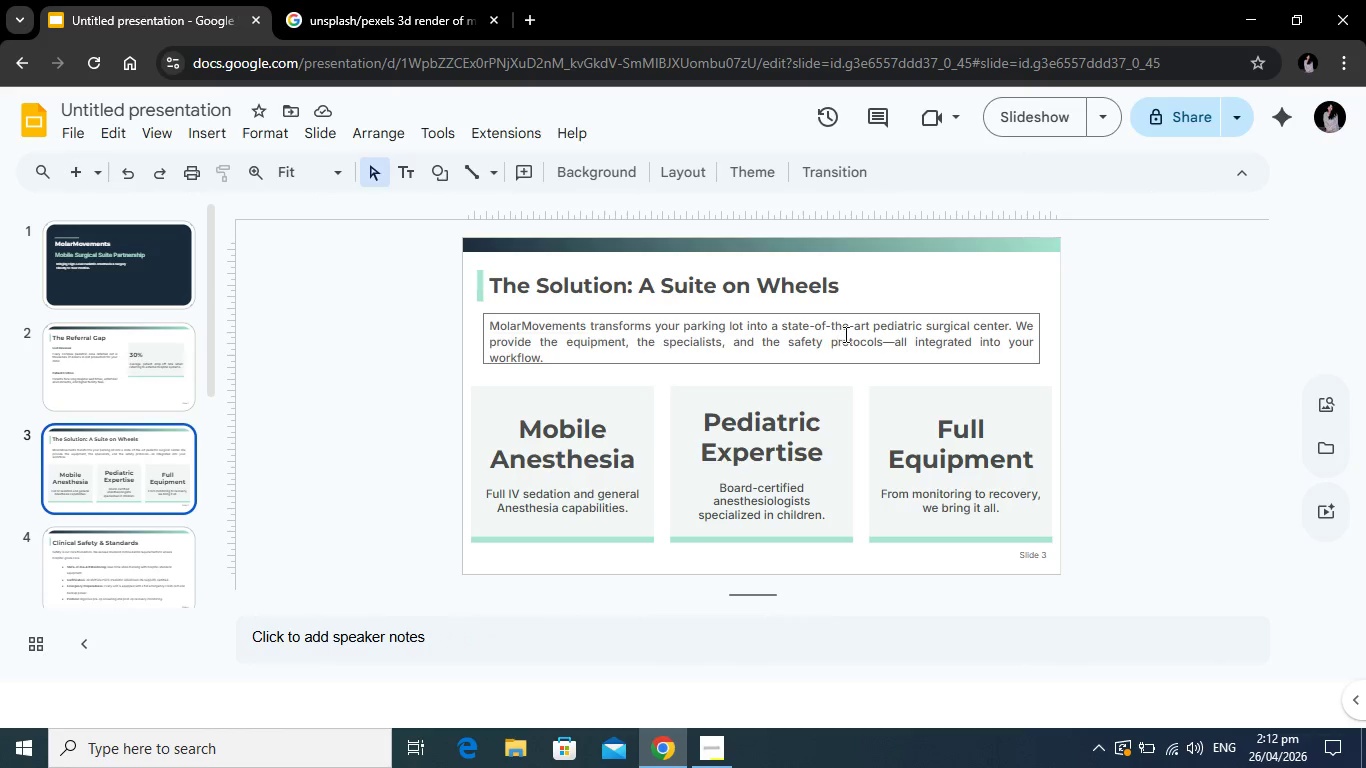 
wait(10.45)
 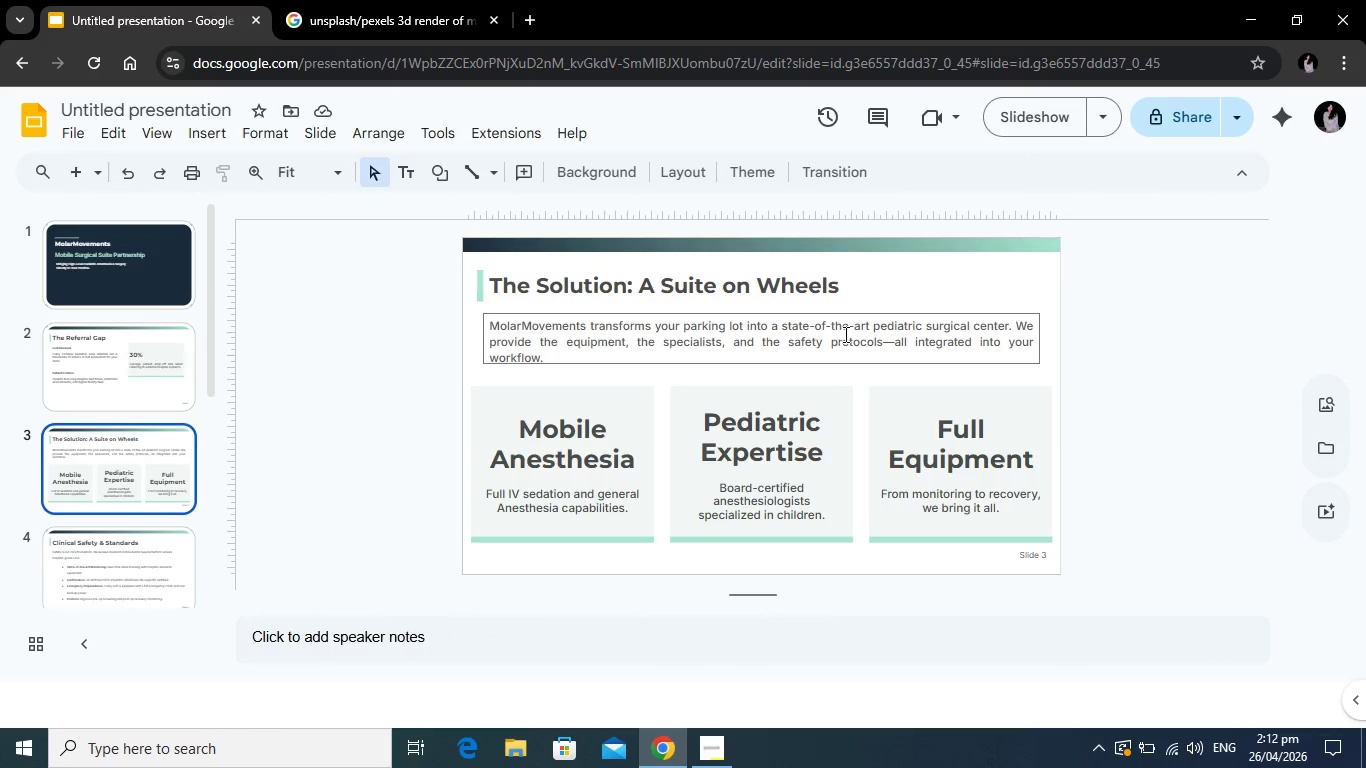 
scroll: coordinate [154, 454], scroll_direction: down, amount: 1.0
 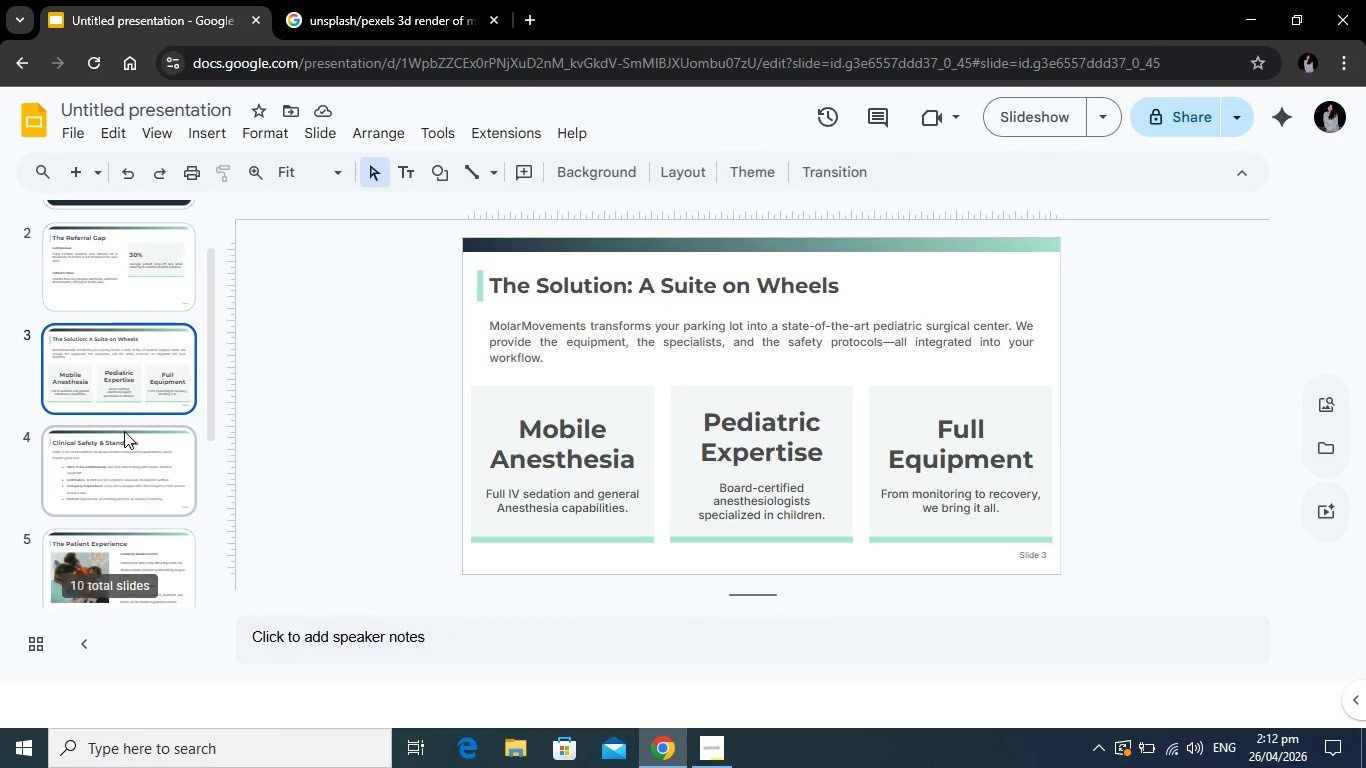 
left_click([124, 431])
 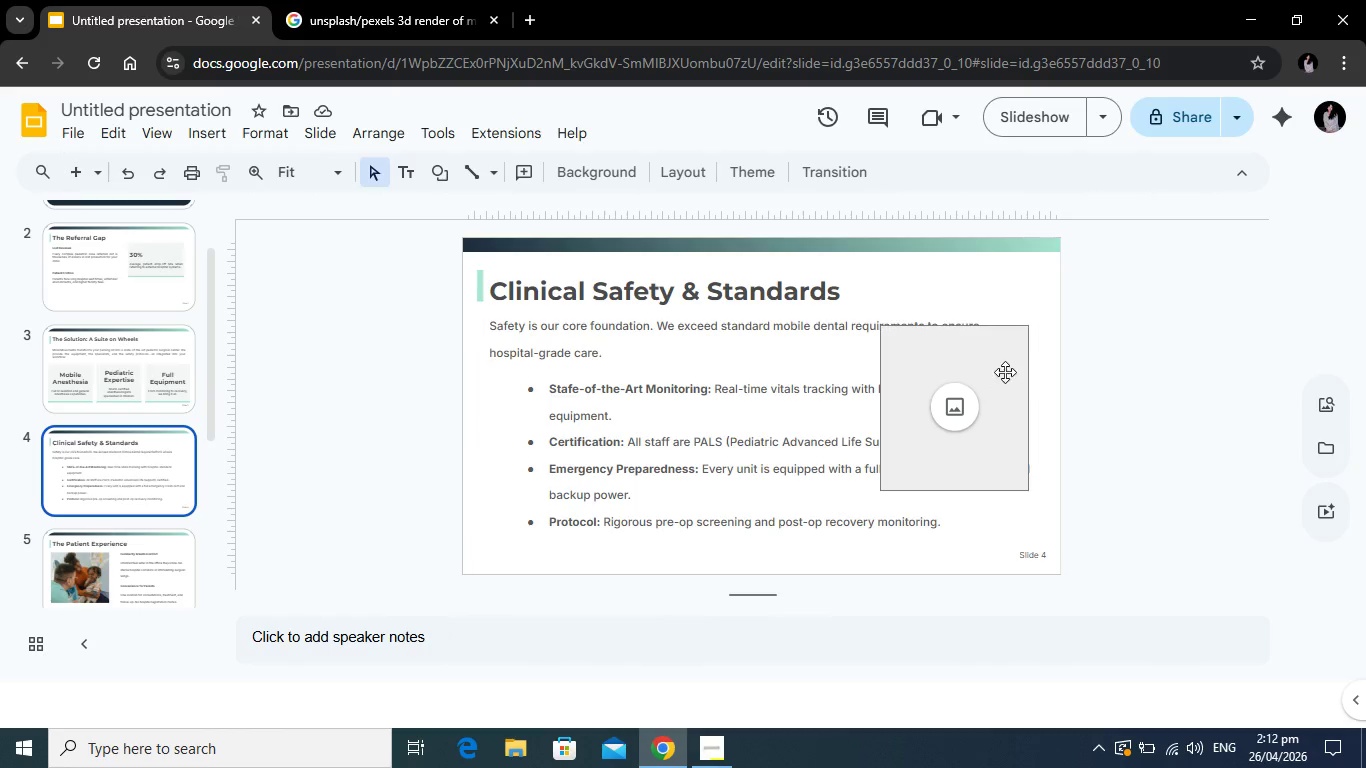 
left_click([1010, 363])
 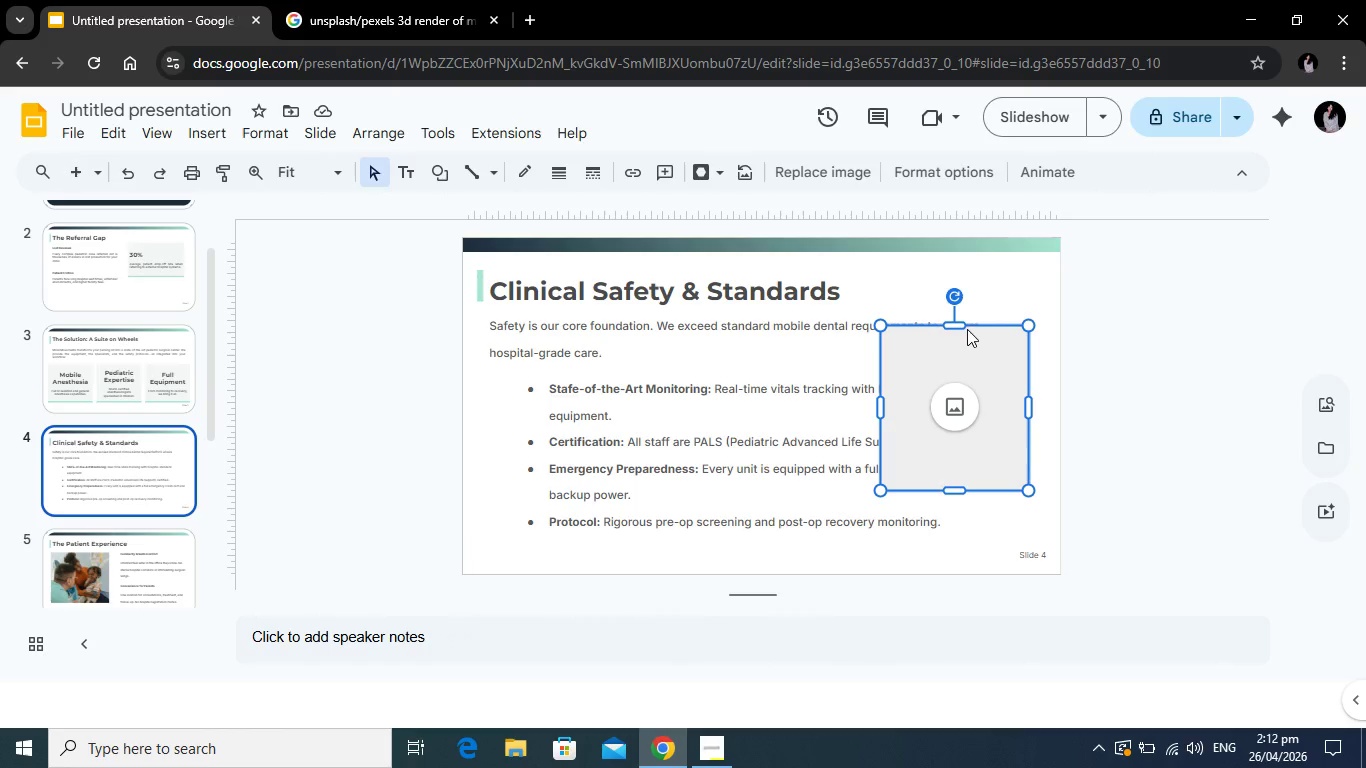 
key(Backspace)
 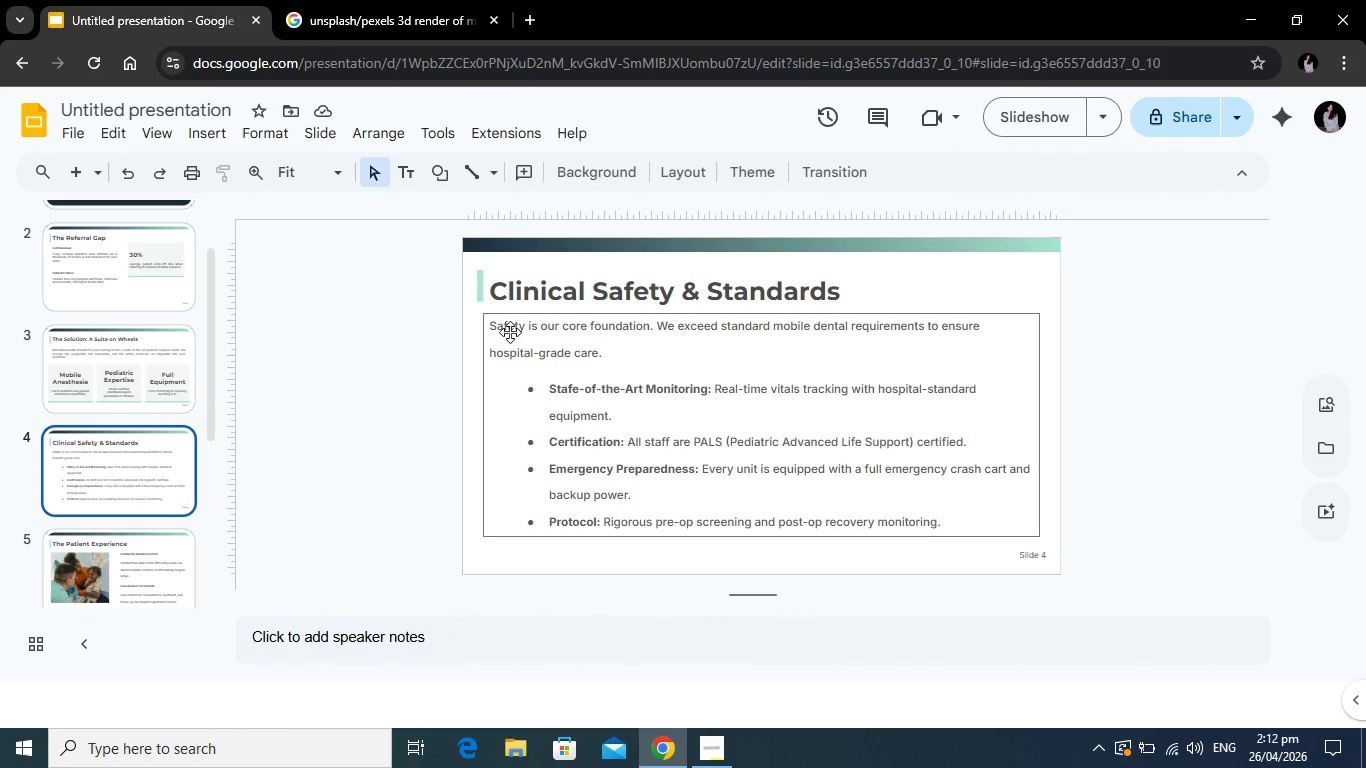 
wait(7.89)
 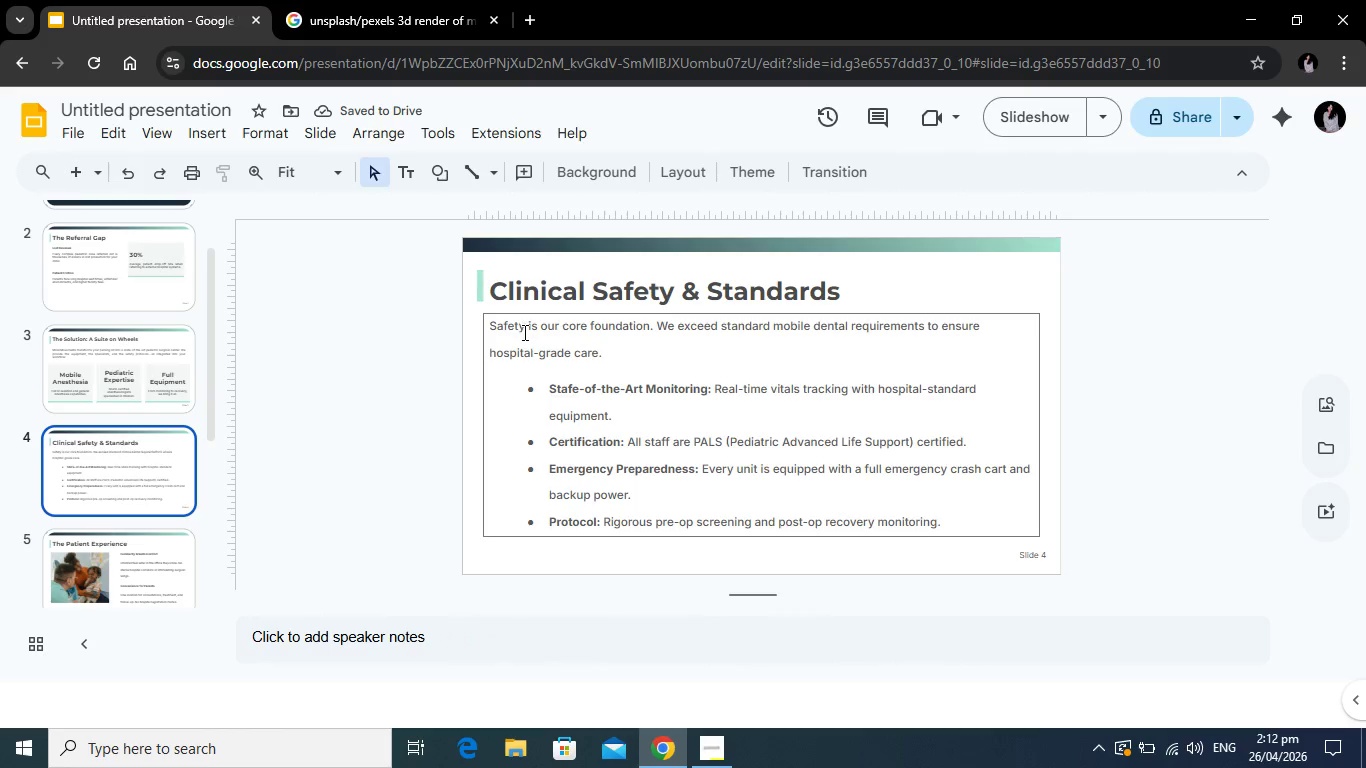 
left_click([538, 328])
 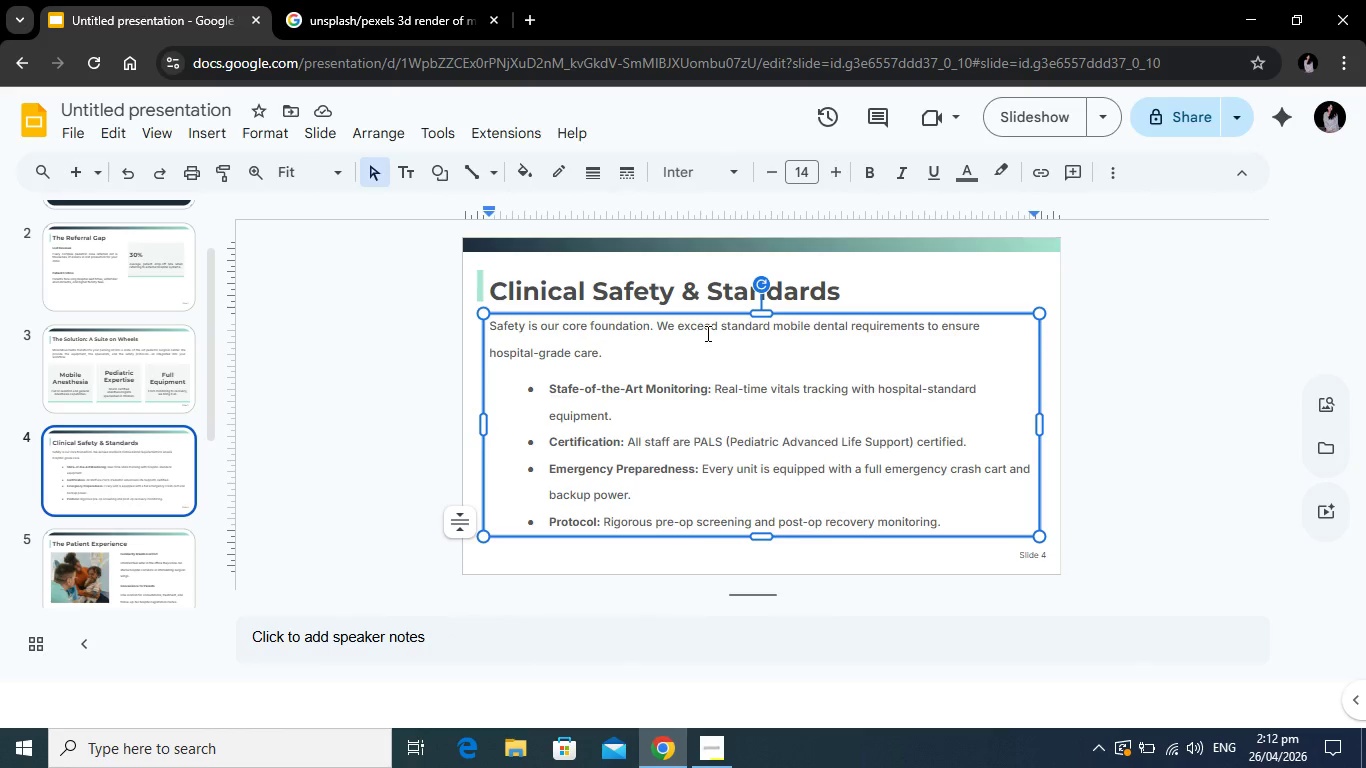 
type( one of )
 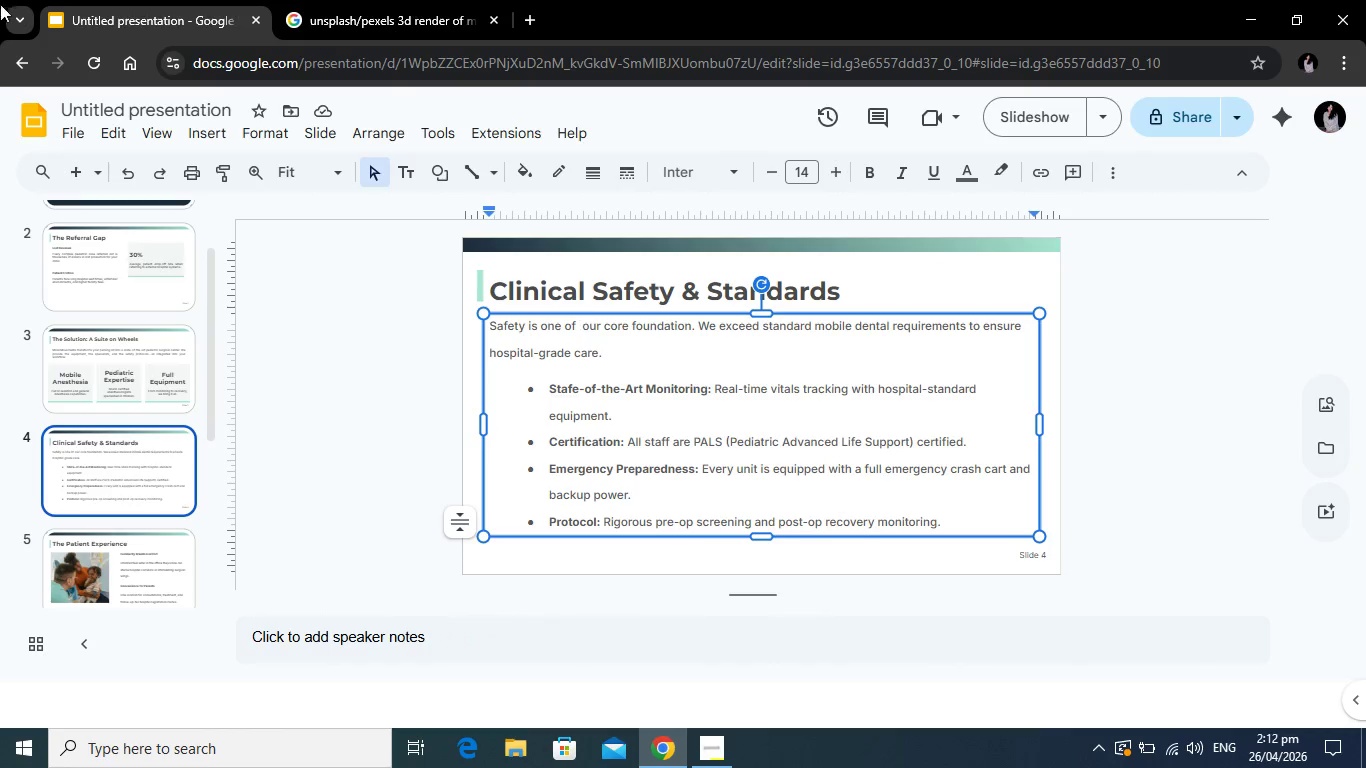 
wait(6.86)
 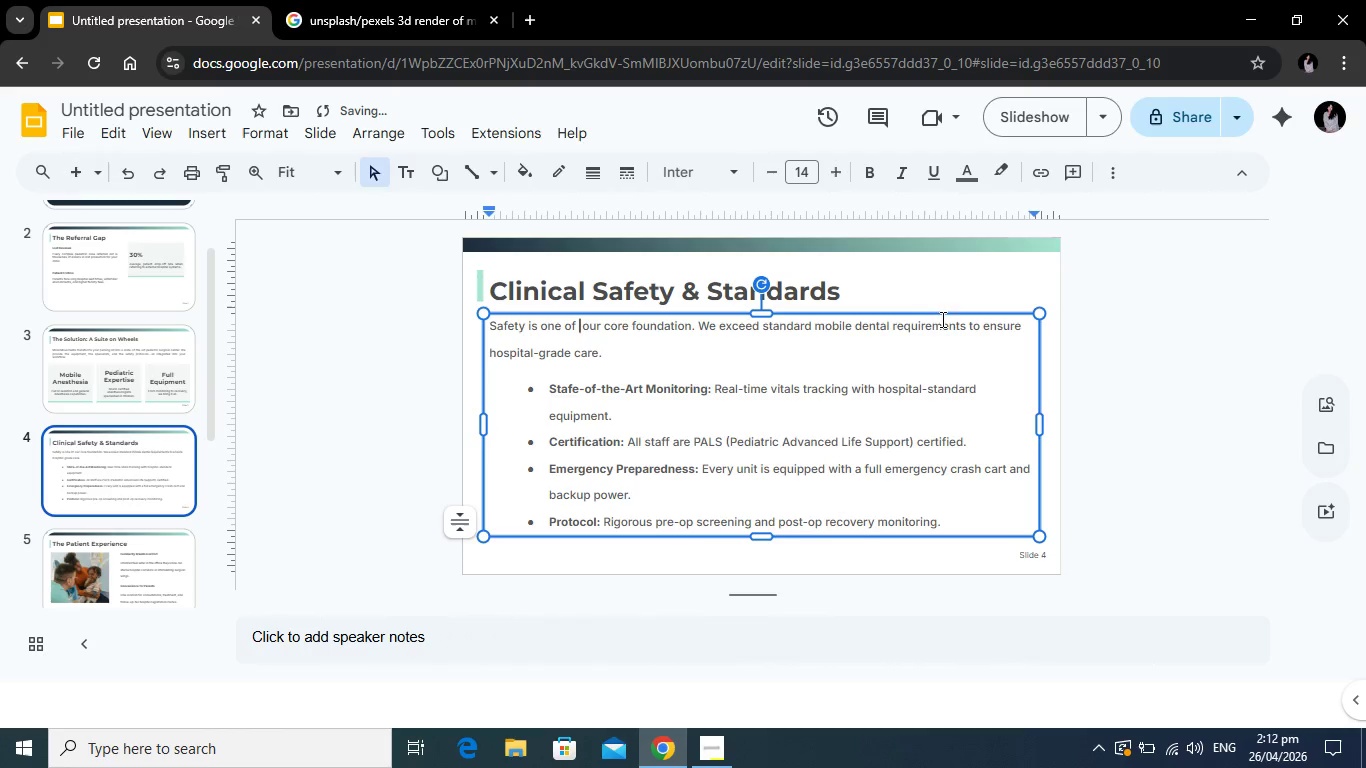 
left_click([294, 476])
 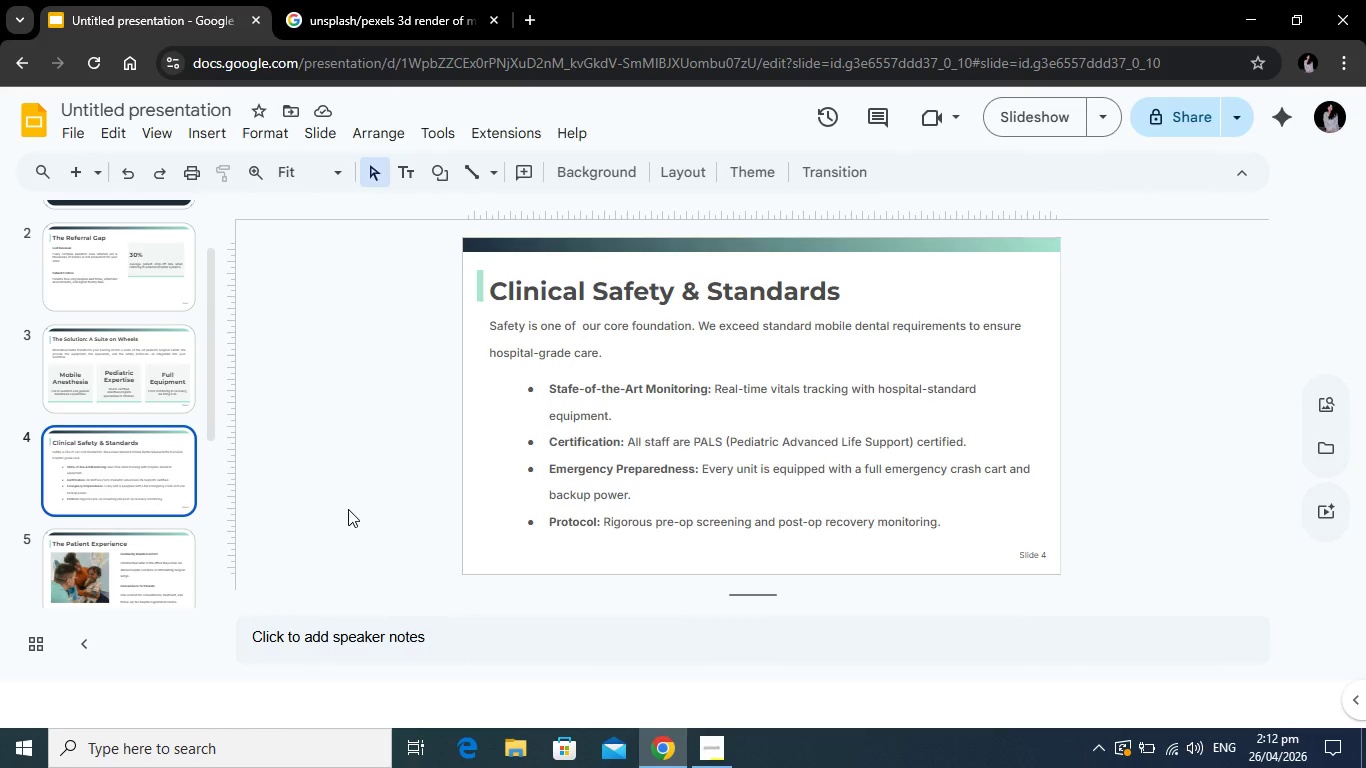 
key(Alt+Tab)